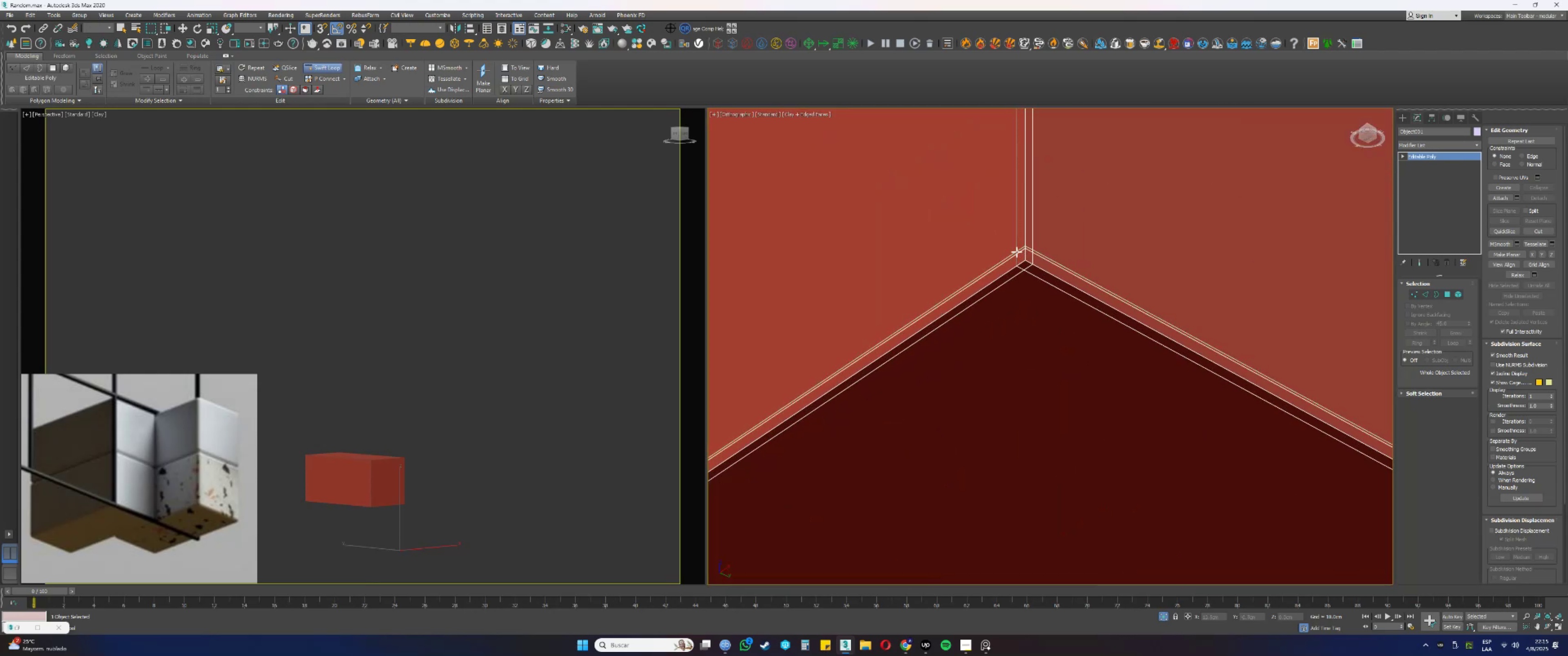 
scroll: coordinate [1031, 279], scroll_direction: down, amount: 5.0
 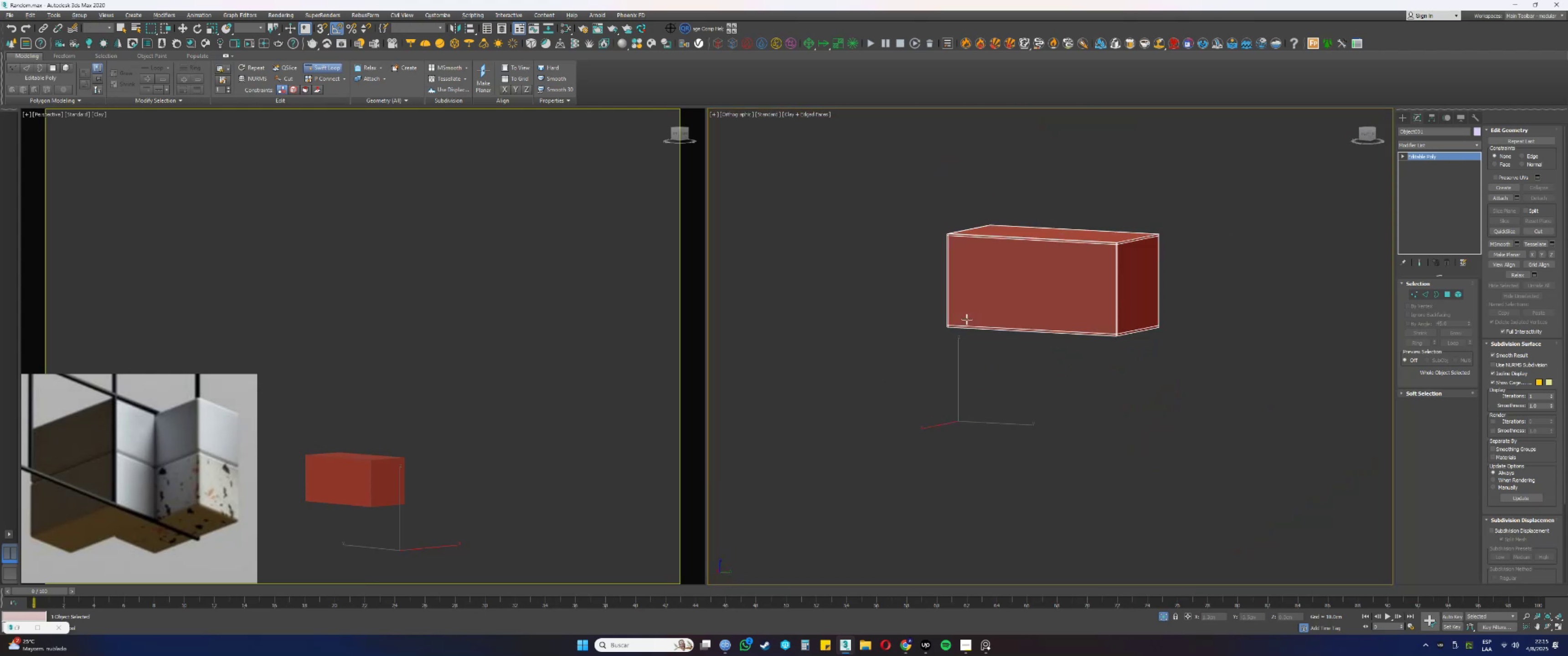 
hold_key(key=AltLeft, duration=0.68)
 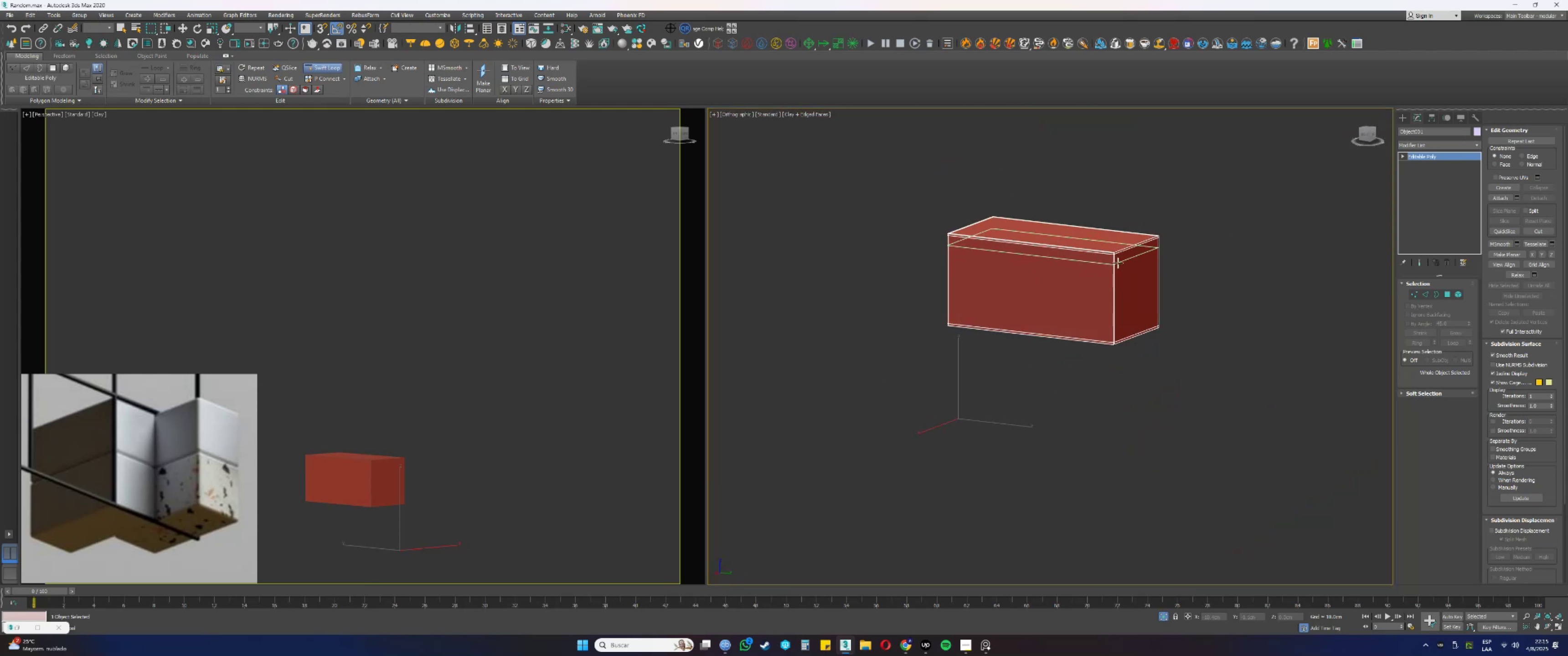 
scroll: coordinate [1118, 259], scroll_direction: up, amount: 2.0
 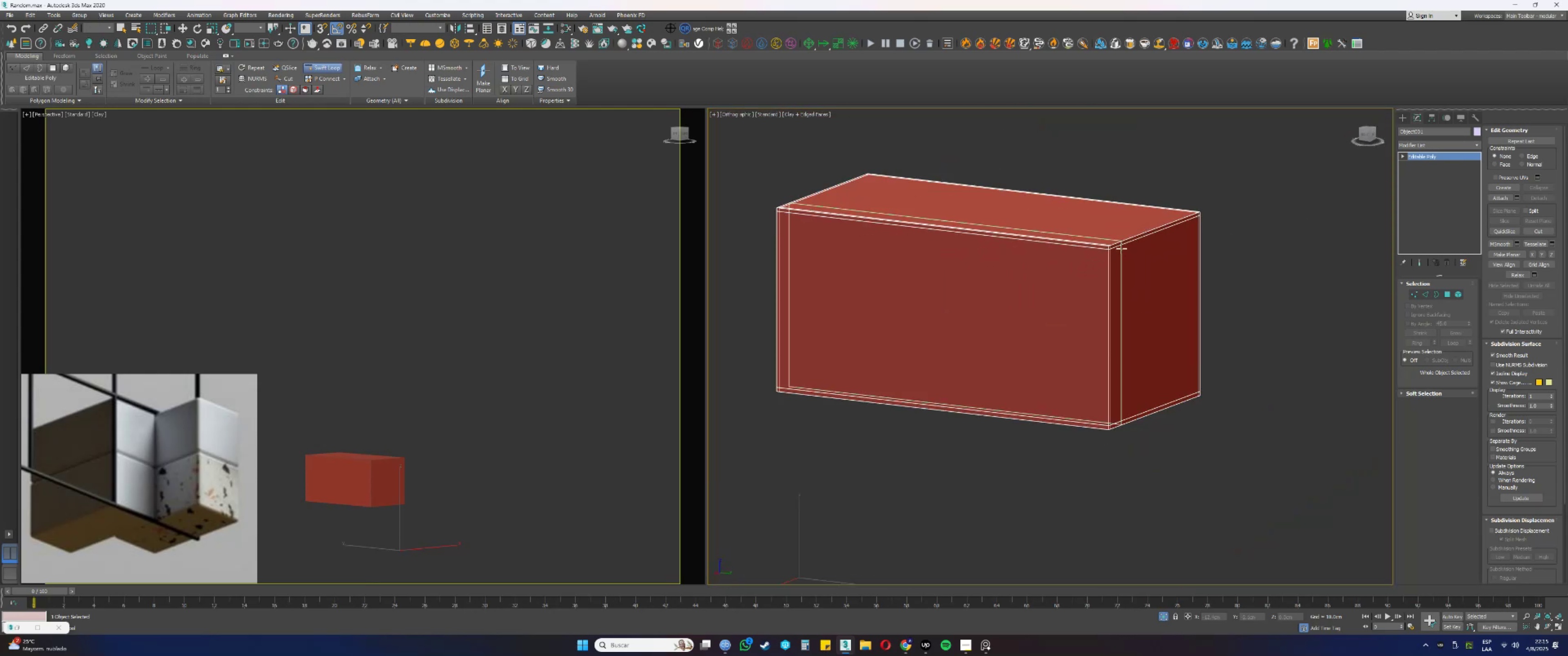 
key(Alt+AltLeft)
 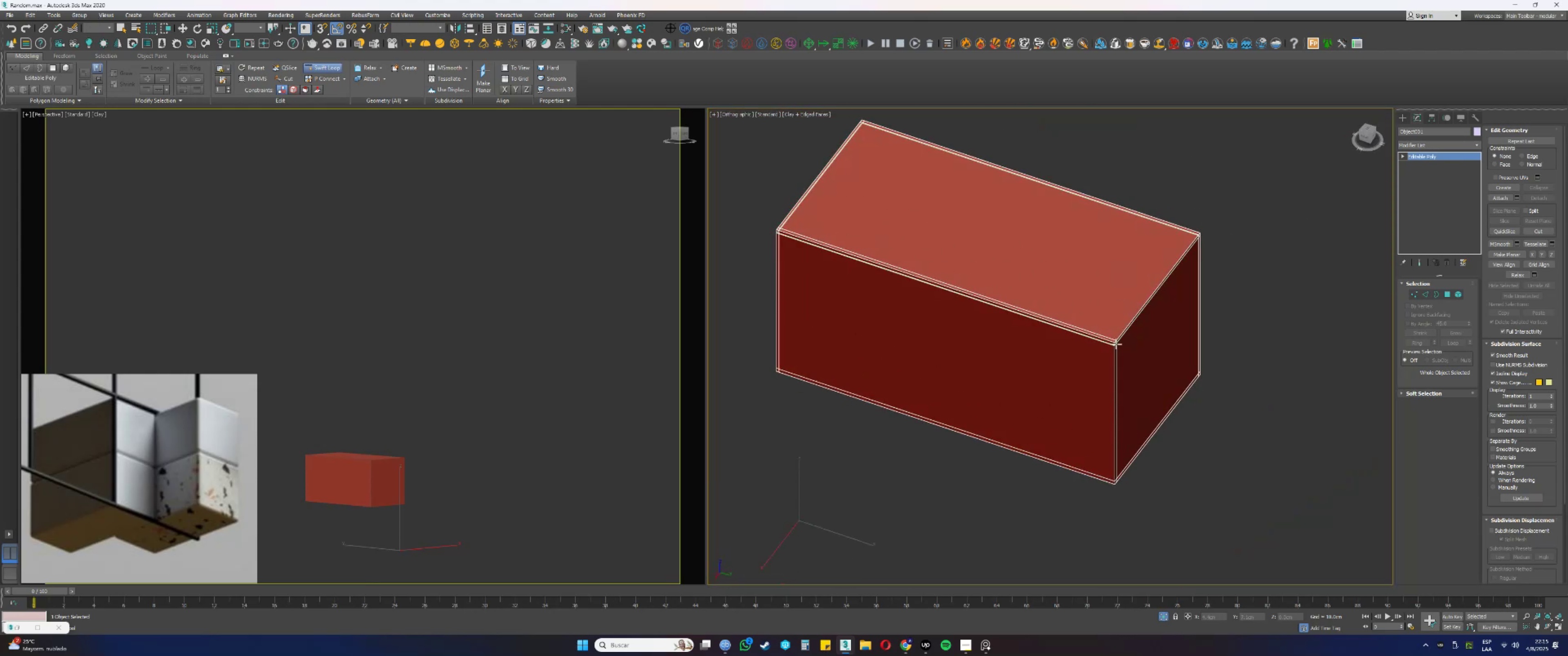 
scroll: coordinate [1113, 336], scroll_direction: up, amount: 4.0
 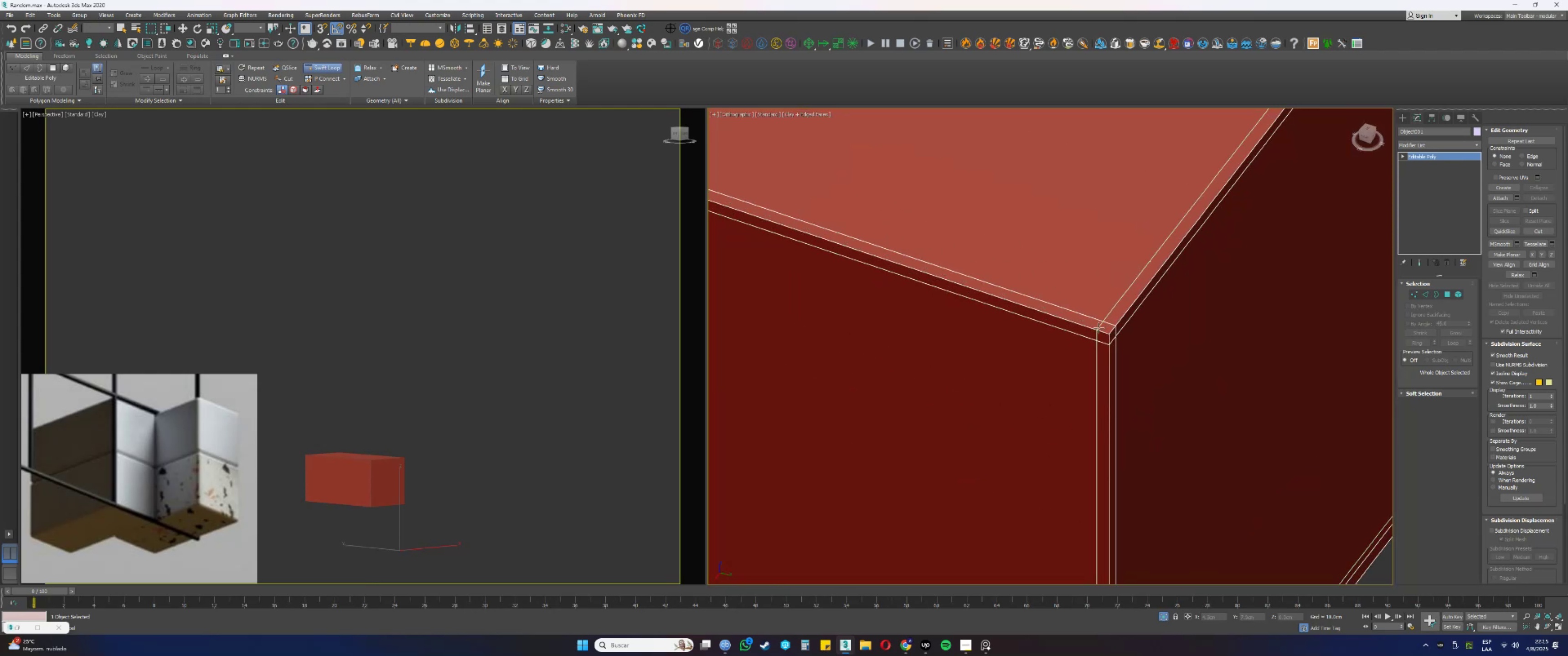 
left_click([1099, 328])
 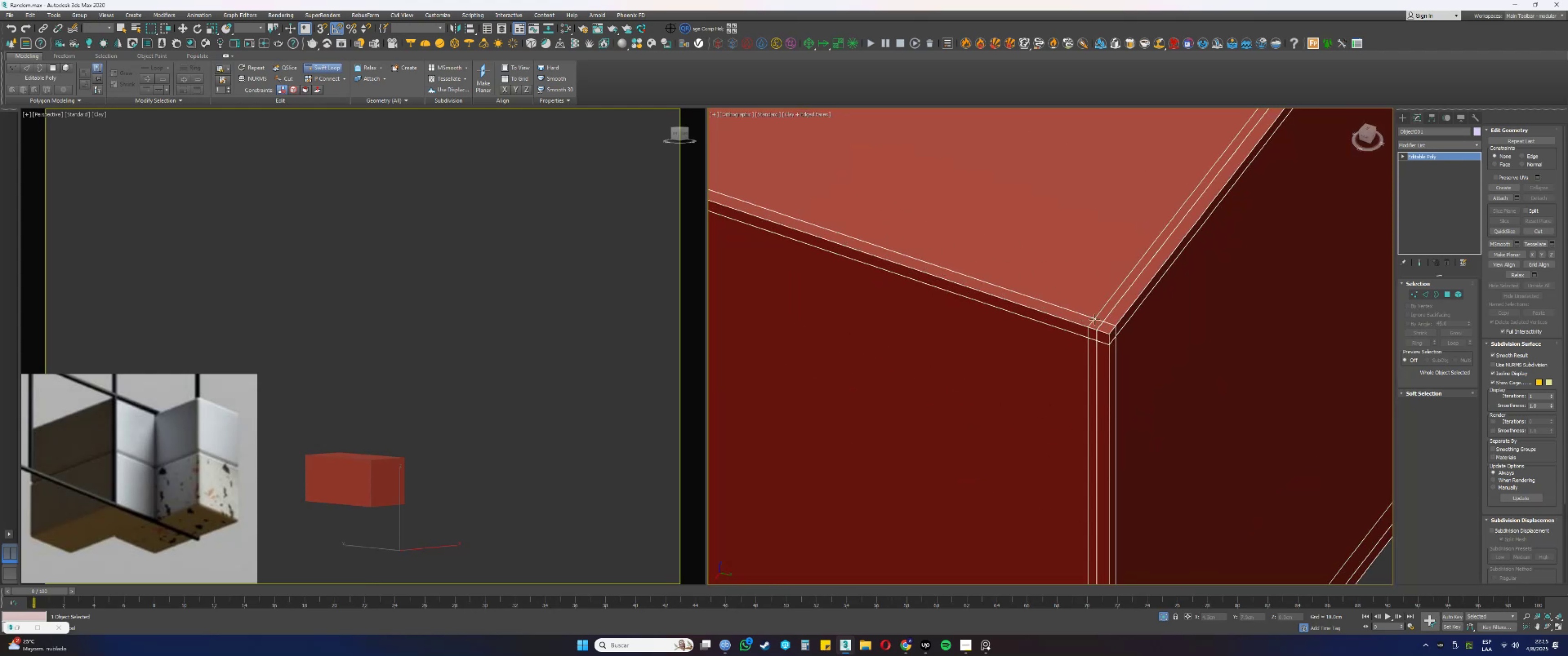 
scroll: coordinate [1092, 315], scroll_direction: down, amount: 5.0
 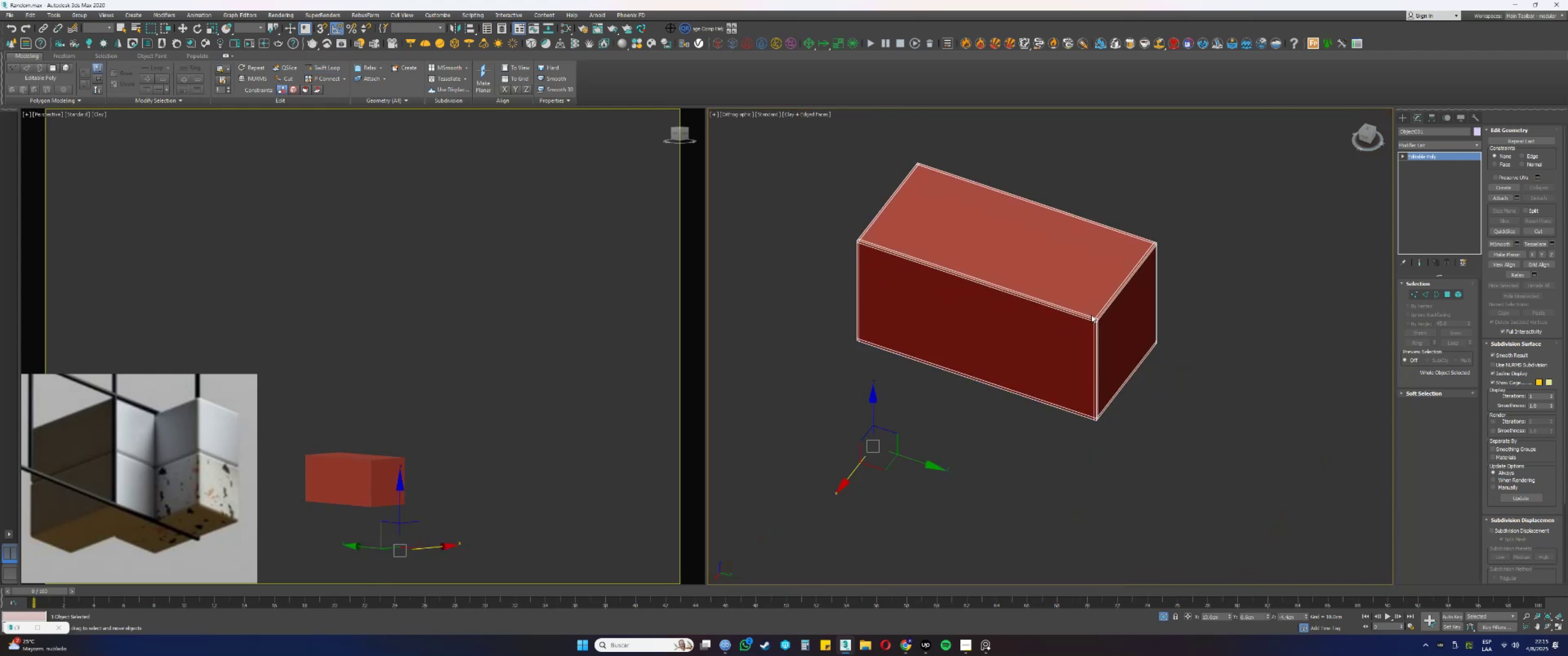 
right_click([1091, 315])
 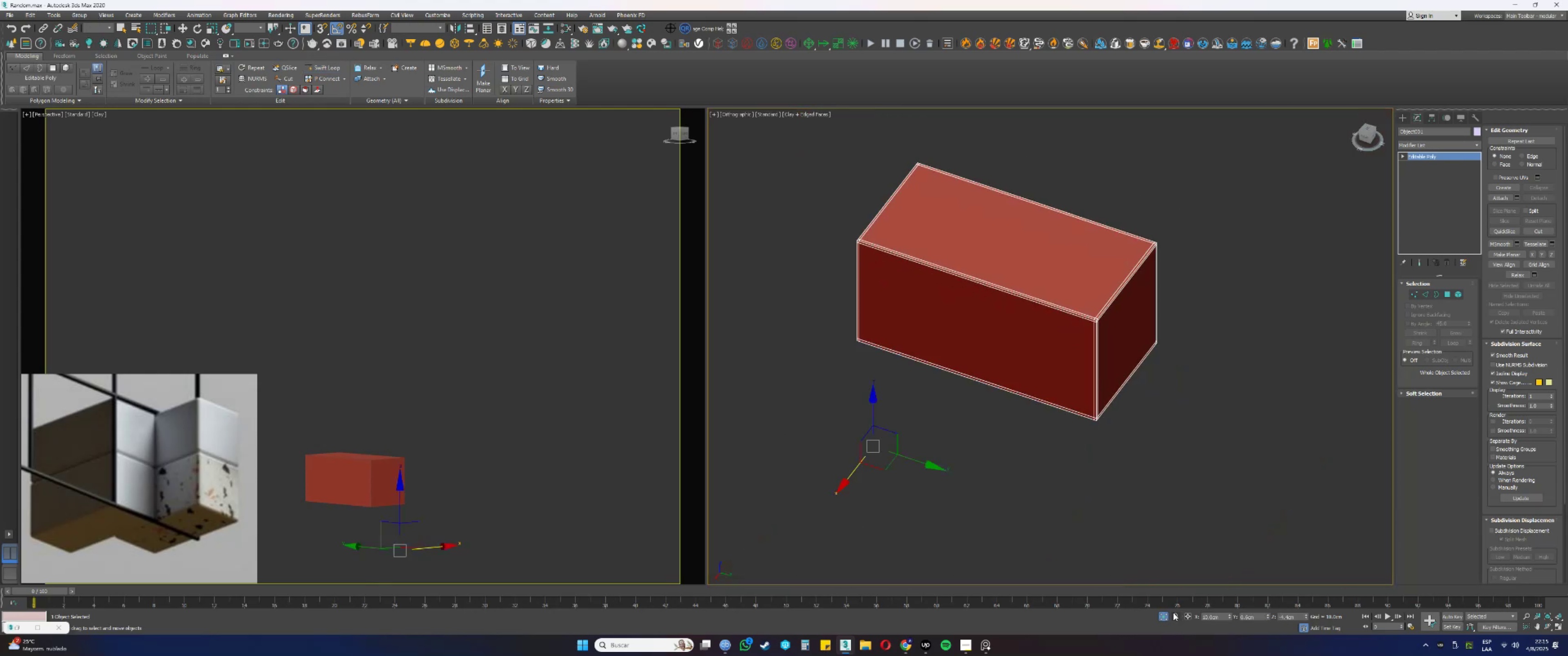 
left_click([1168, 616])
 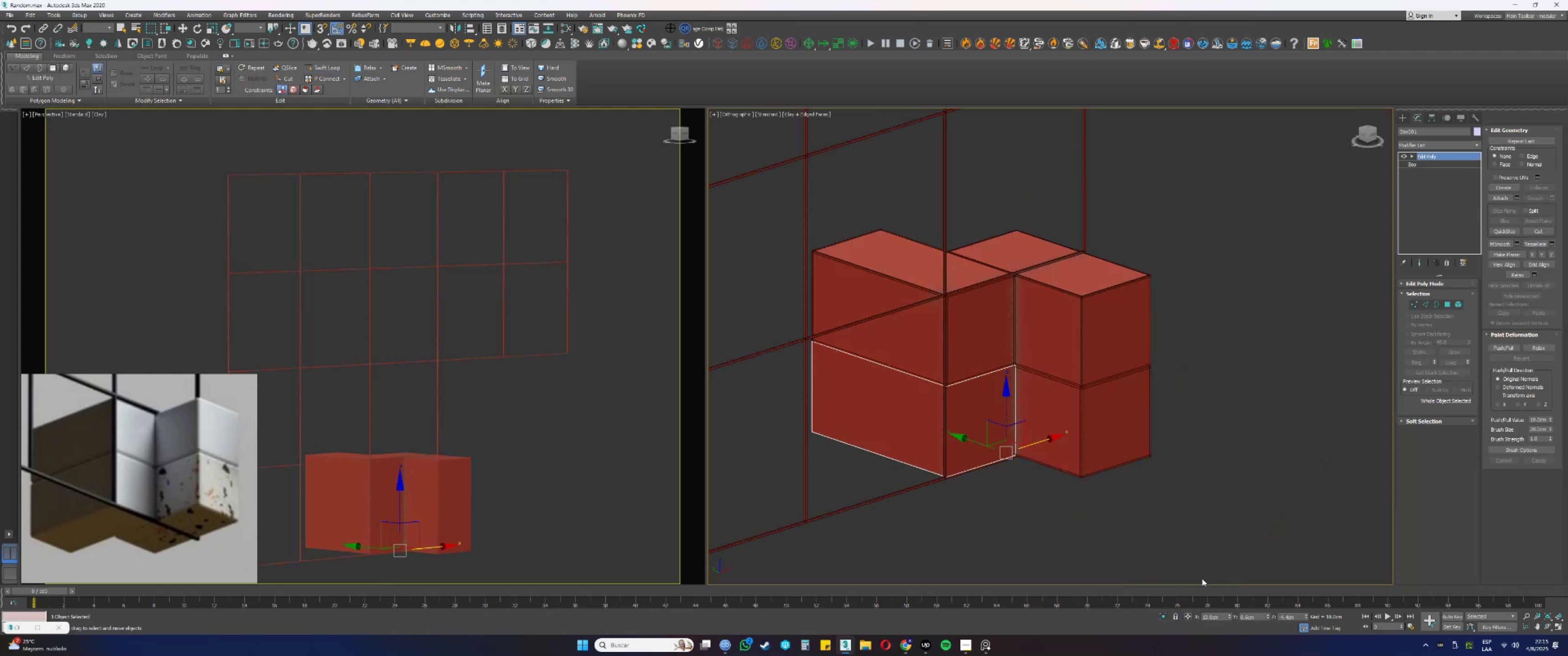 
left_click([1161, 613])
 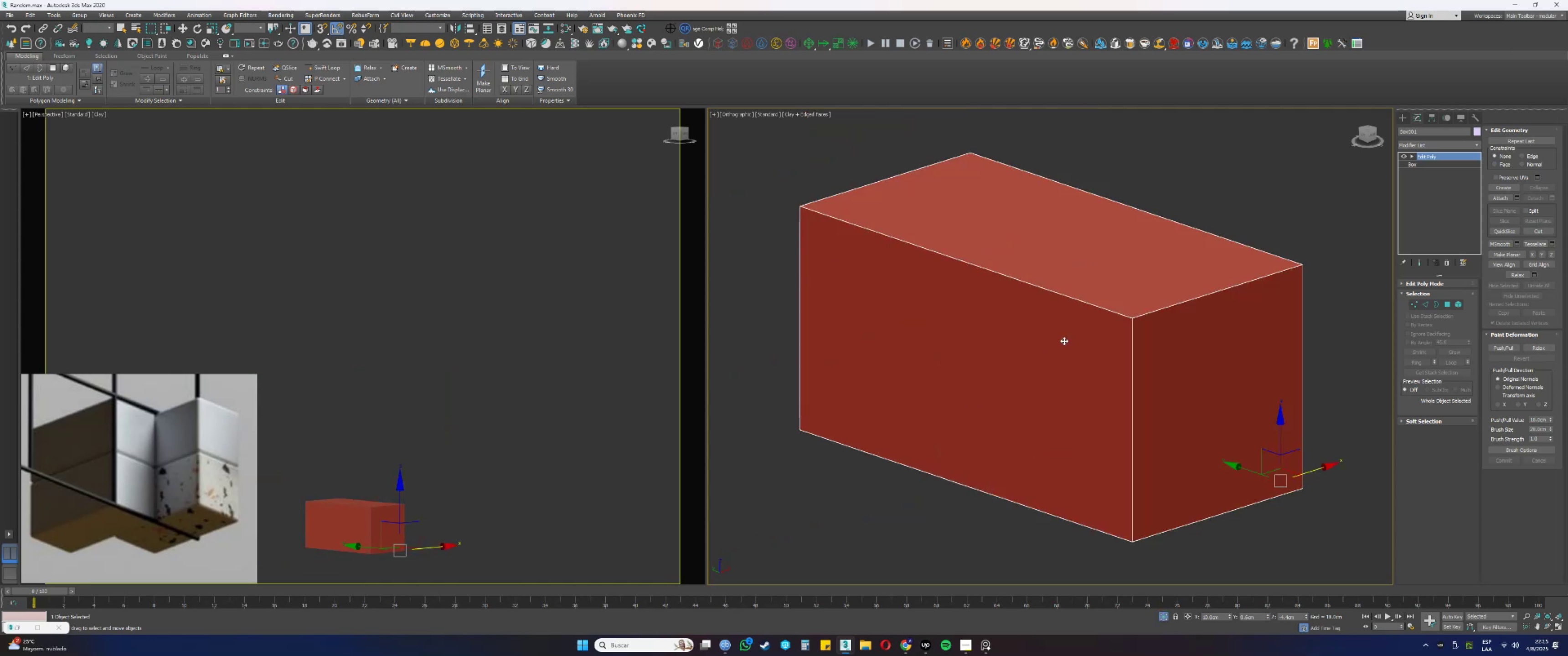 
key(Alt+AltLeft)
 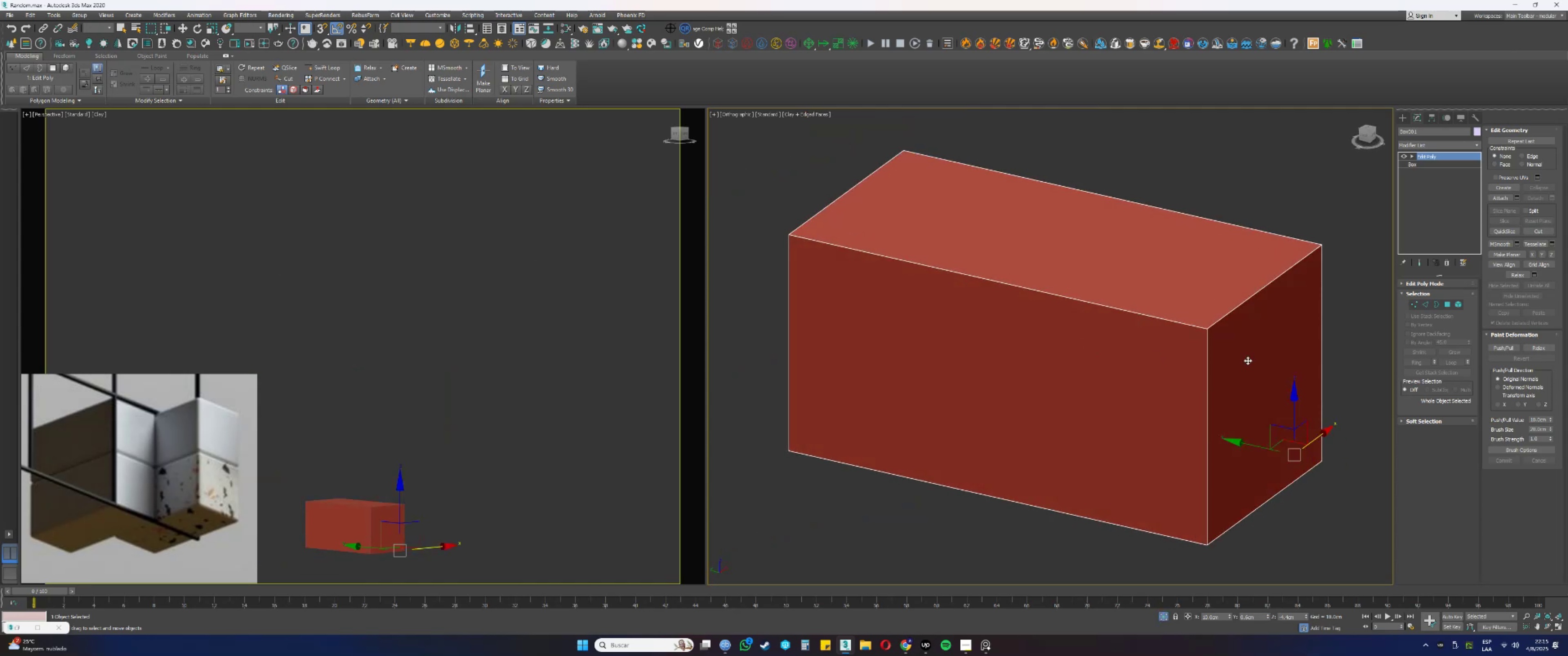 
key(Alt+AltLeft)
 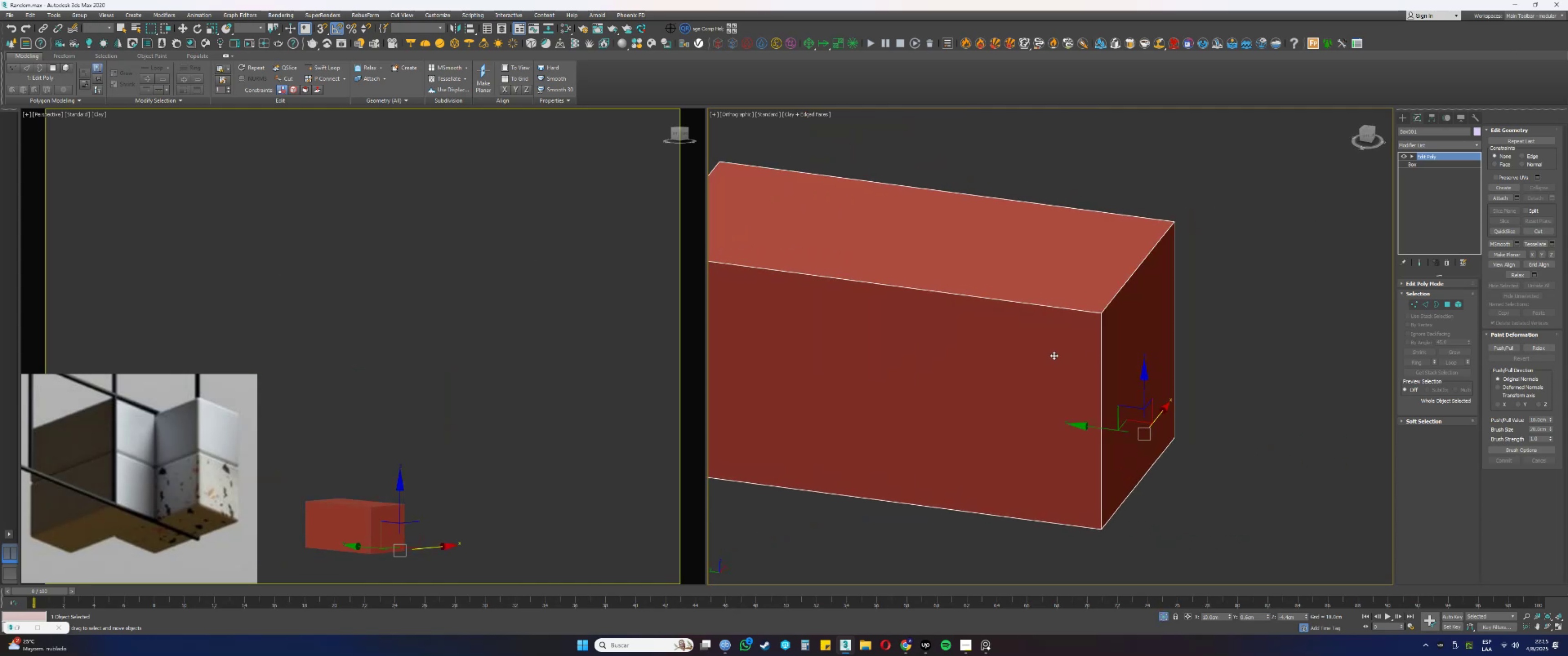 
scroll: coordinate [1074, 297], scroll_direction: up, amount: 5.0
 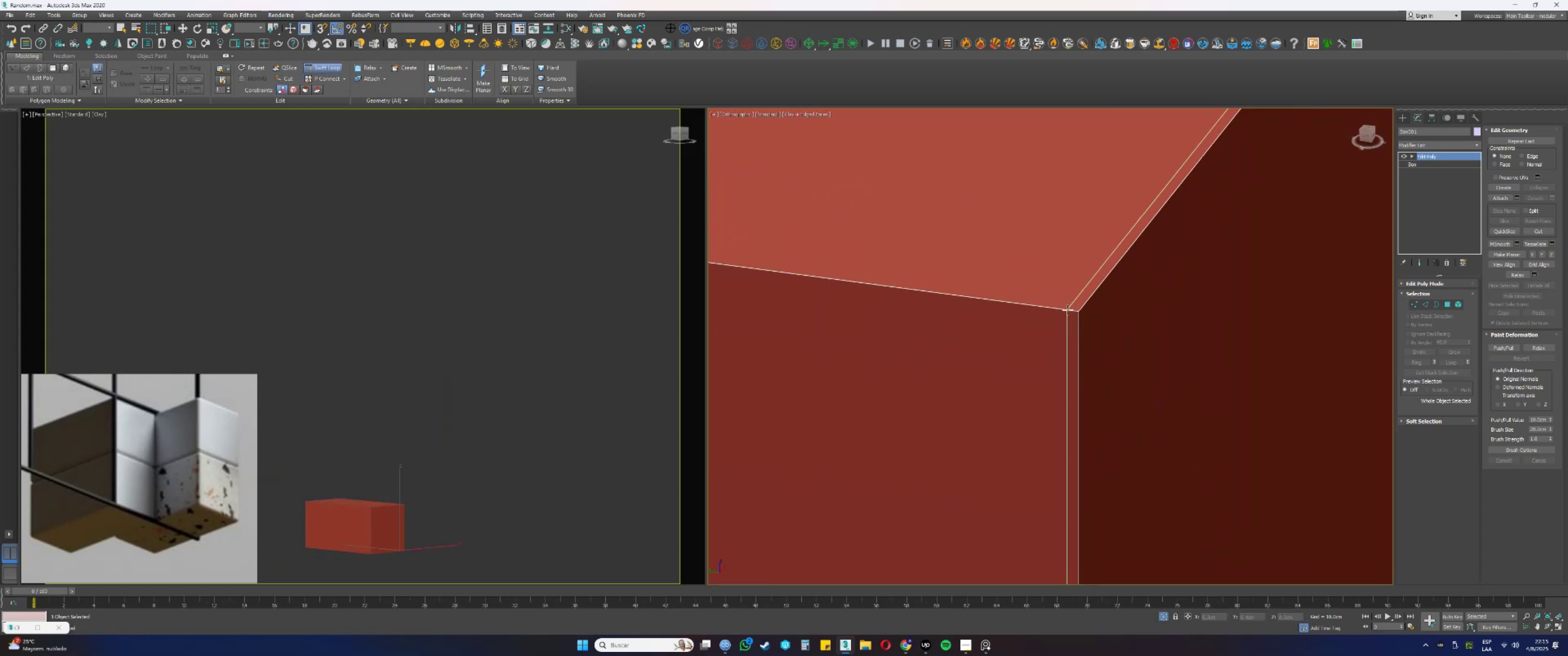 
left_click([1068, 310])
 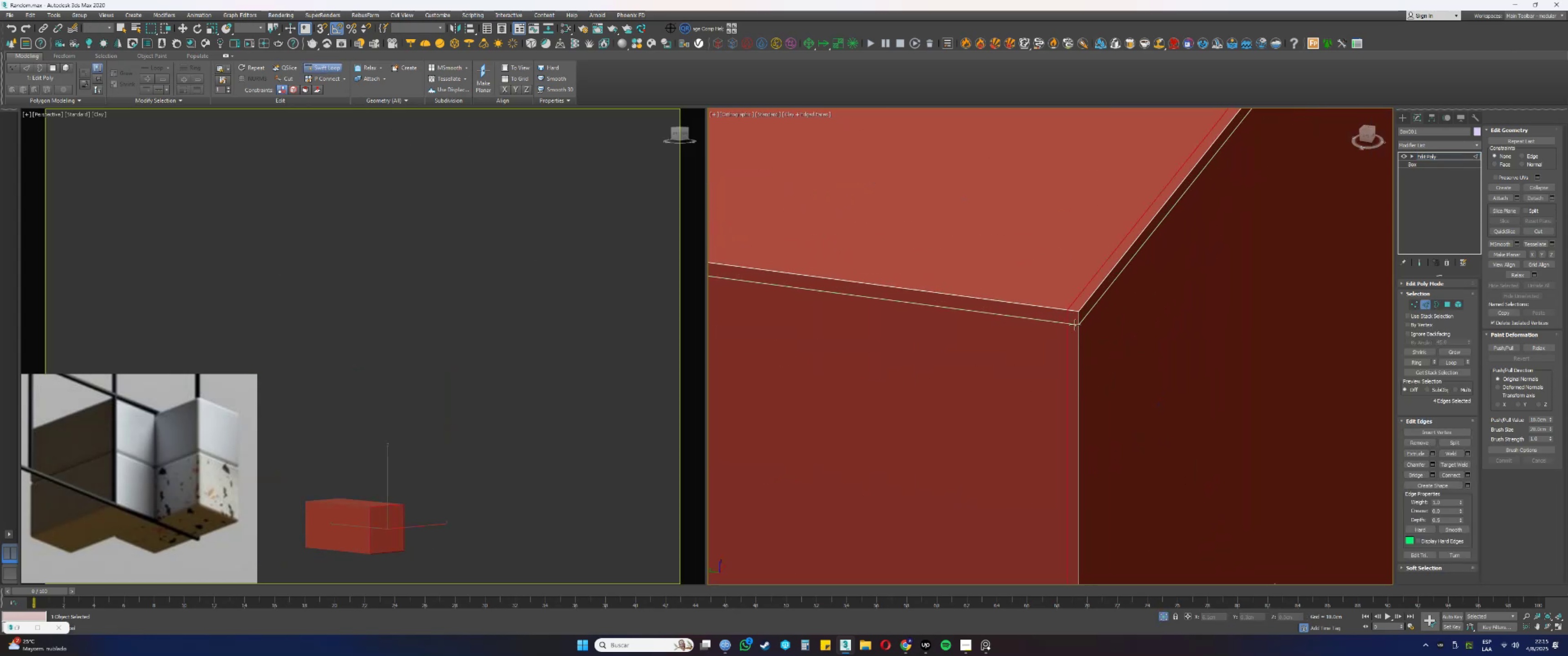 
left_click([1075, 325])
 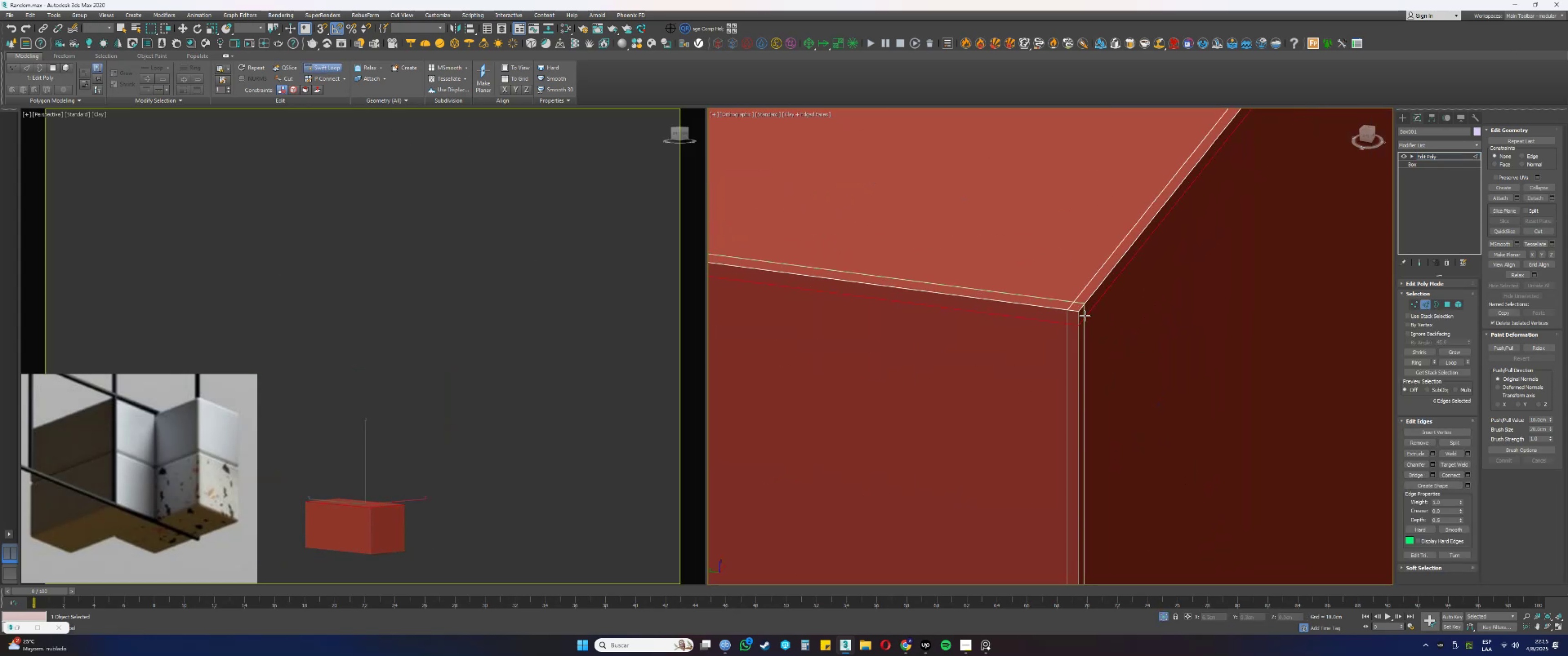 
left_click([1085, 315])
 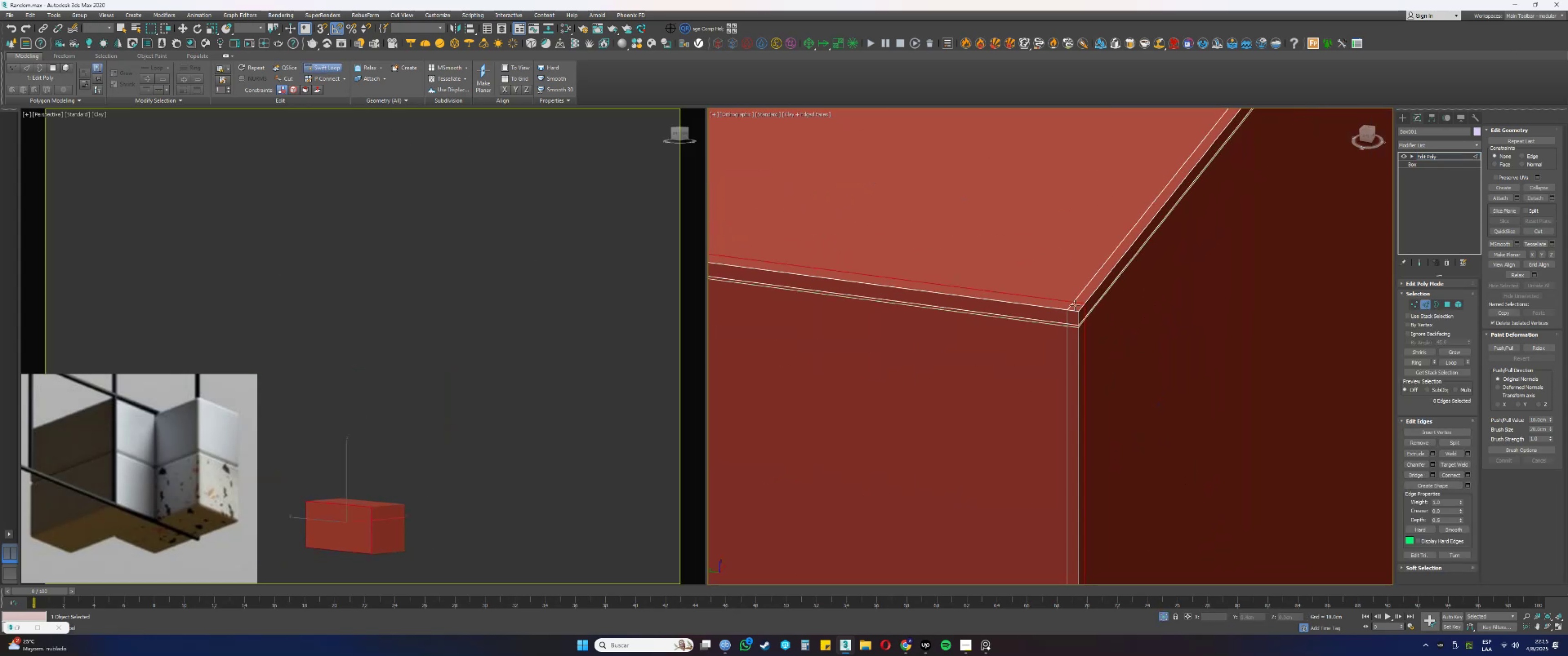 
scroll: coordinate [1061, 308], scroll_direction: down, amount: 10.0
 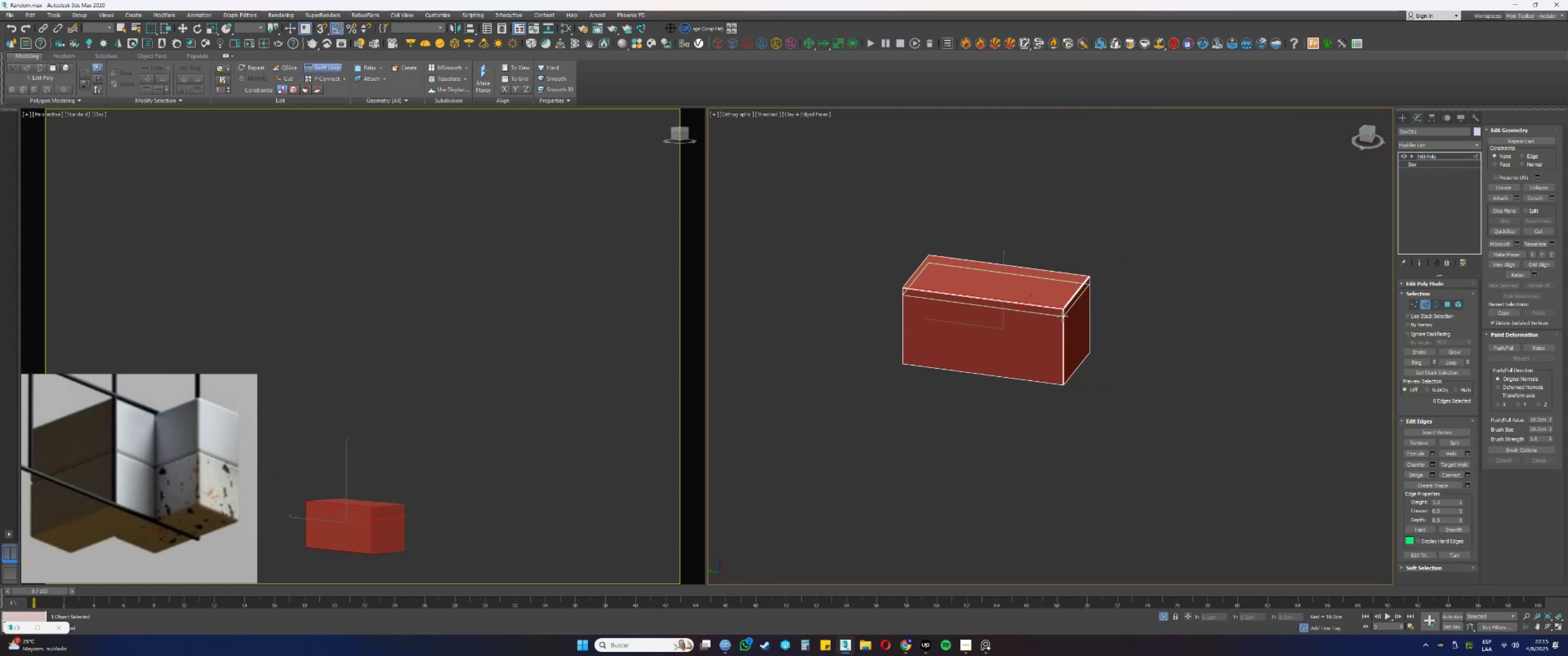 
hold_key(key=AltLeft, duration=0.44)
 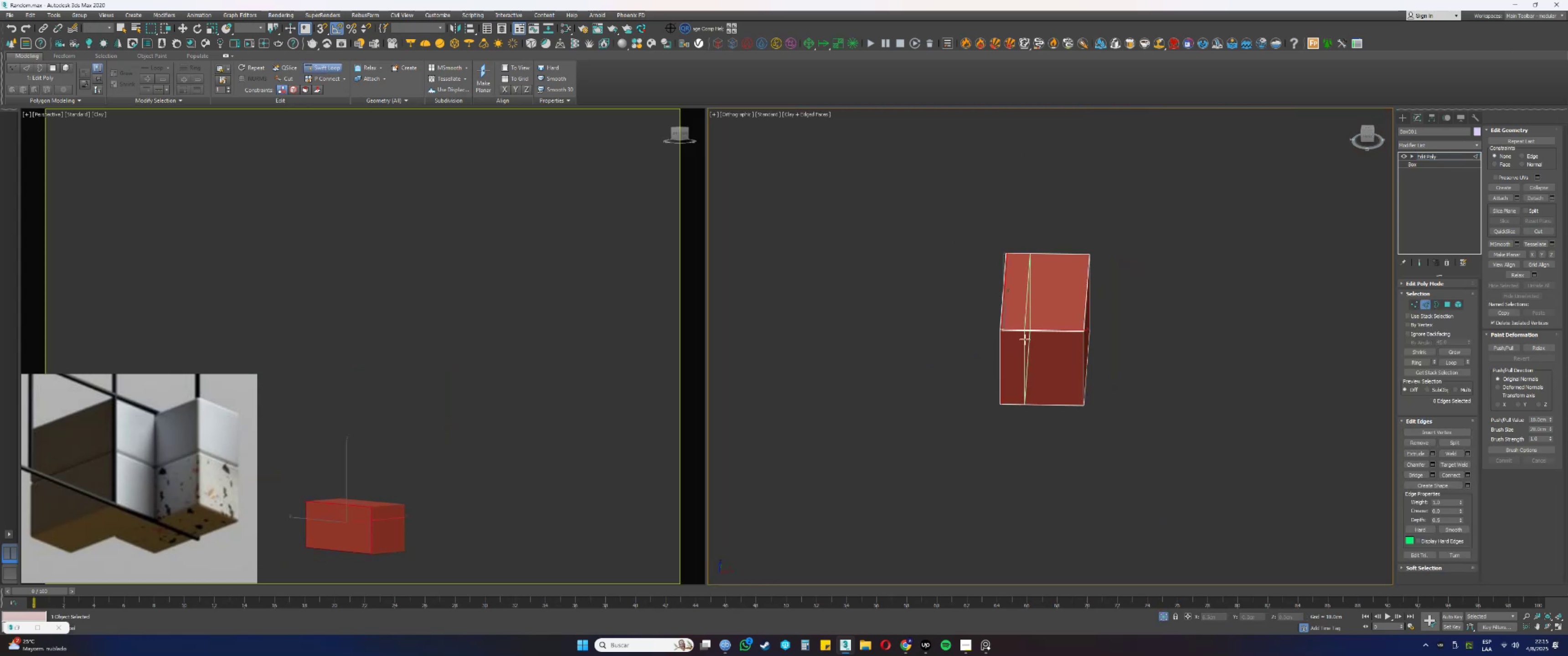 
scroll: coordinate [1196, 316], scroll_direction: up, amount: 6.0
 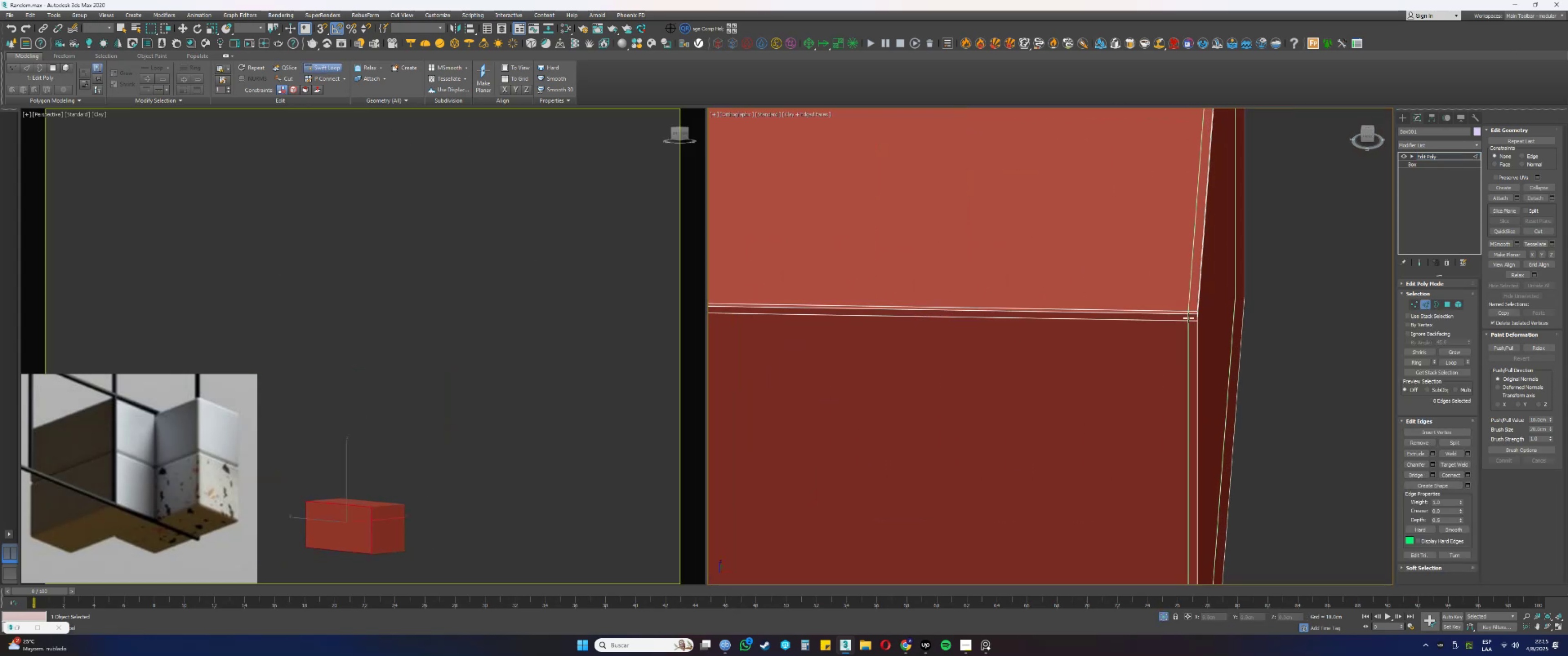 
left_click([1188, 318])
 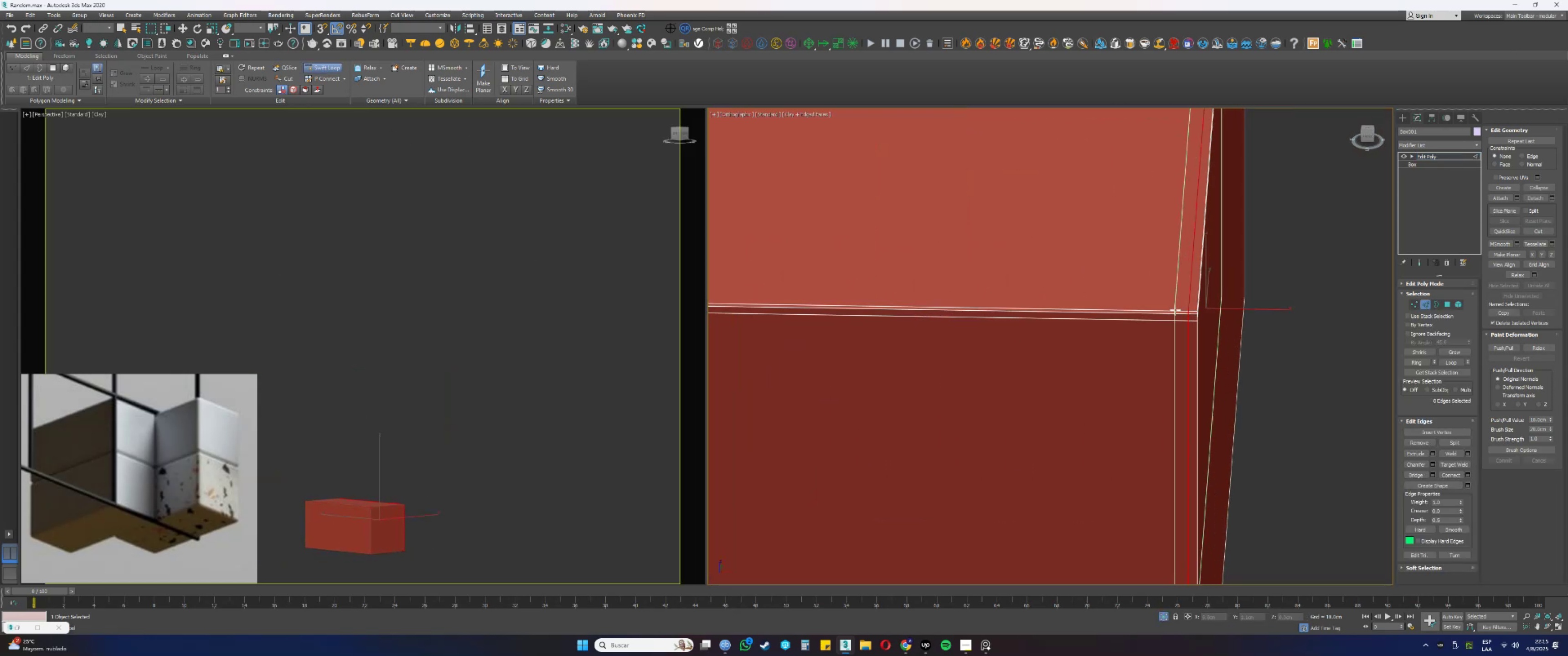 
scroll: coordinate [1175, 310], scroll_direction: down, amount: 4.0
 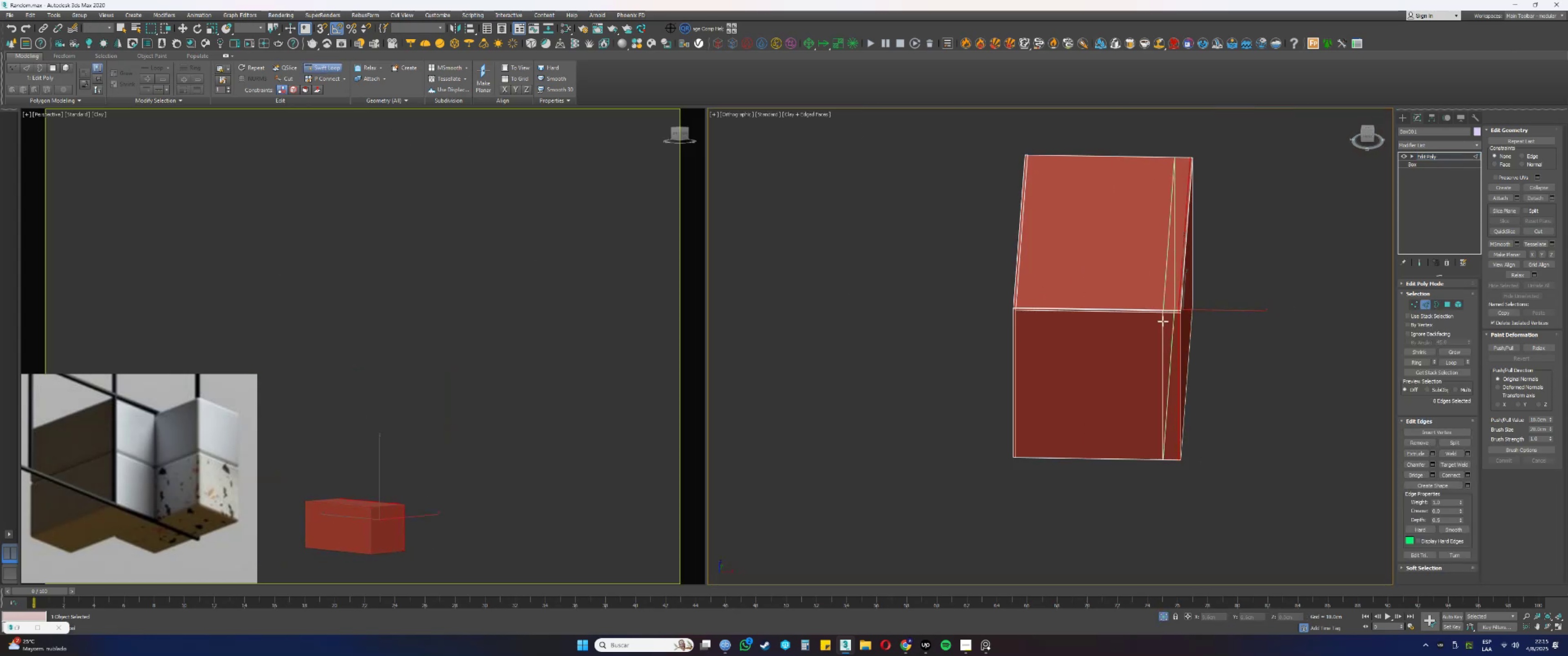 
hold_key(key=AltLeft, duration=0.75)
 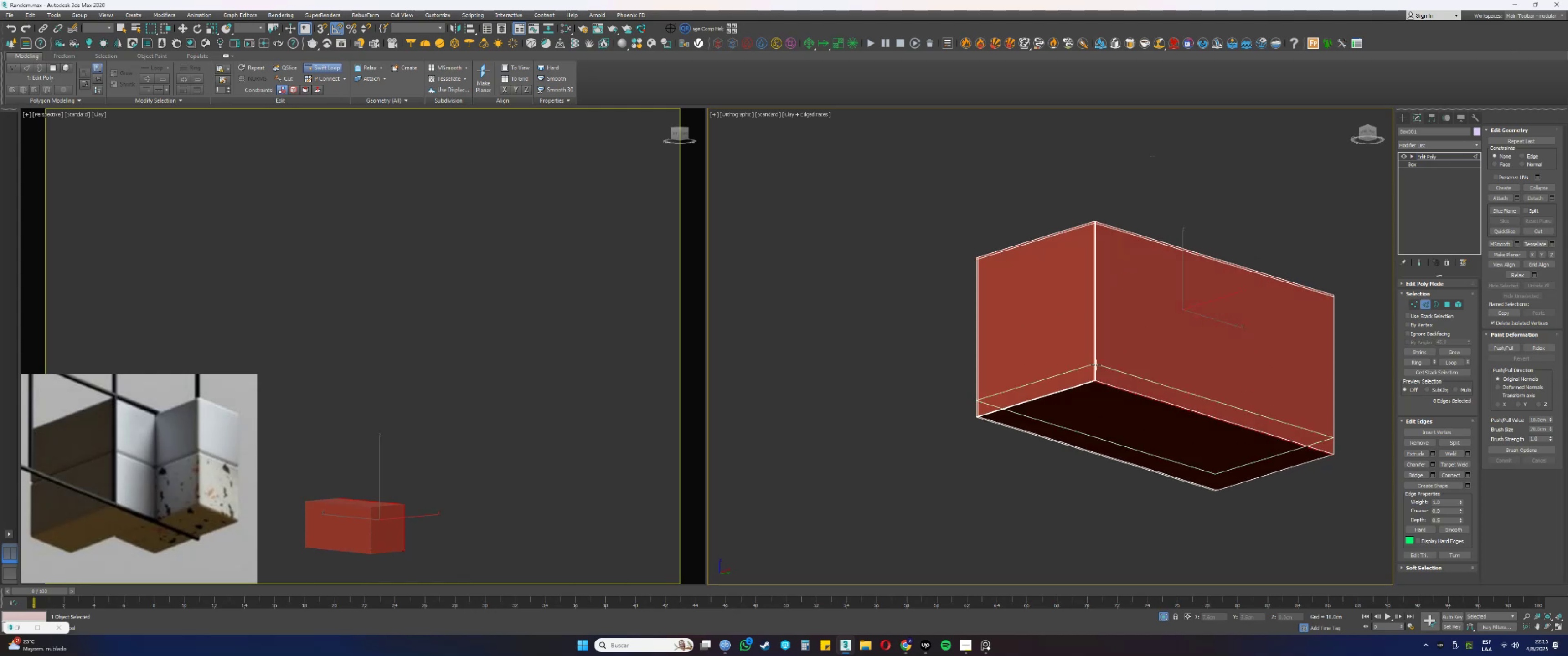 
key(Alt+AltLeft)
 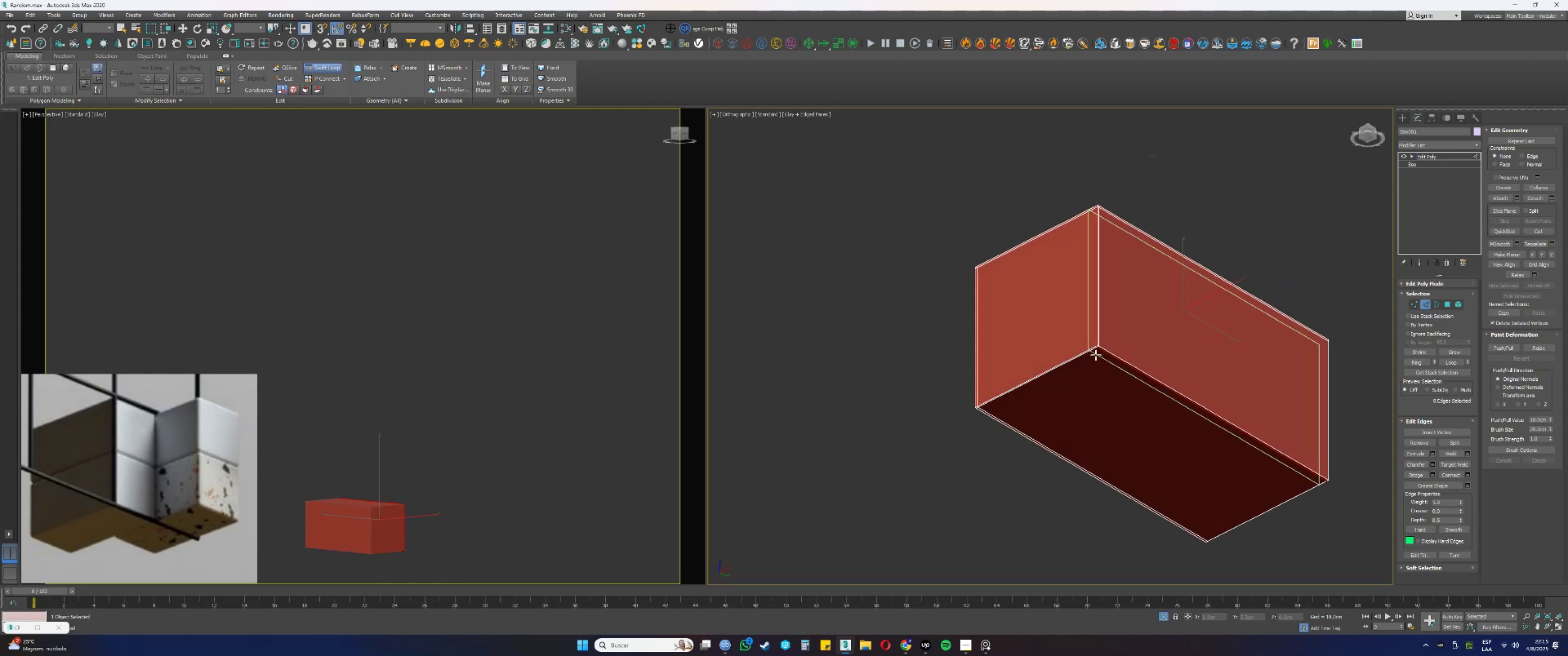 
scroll: coordinate [1096, 328], scroll_direction: up, amount: 4.0
 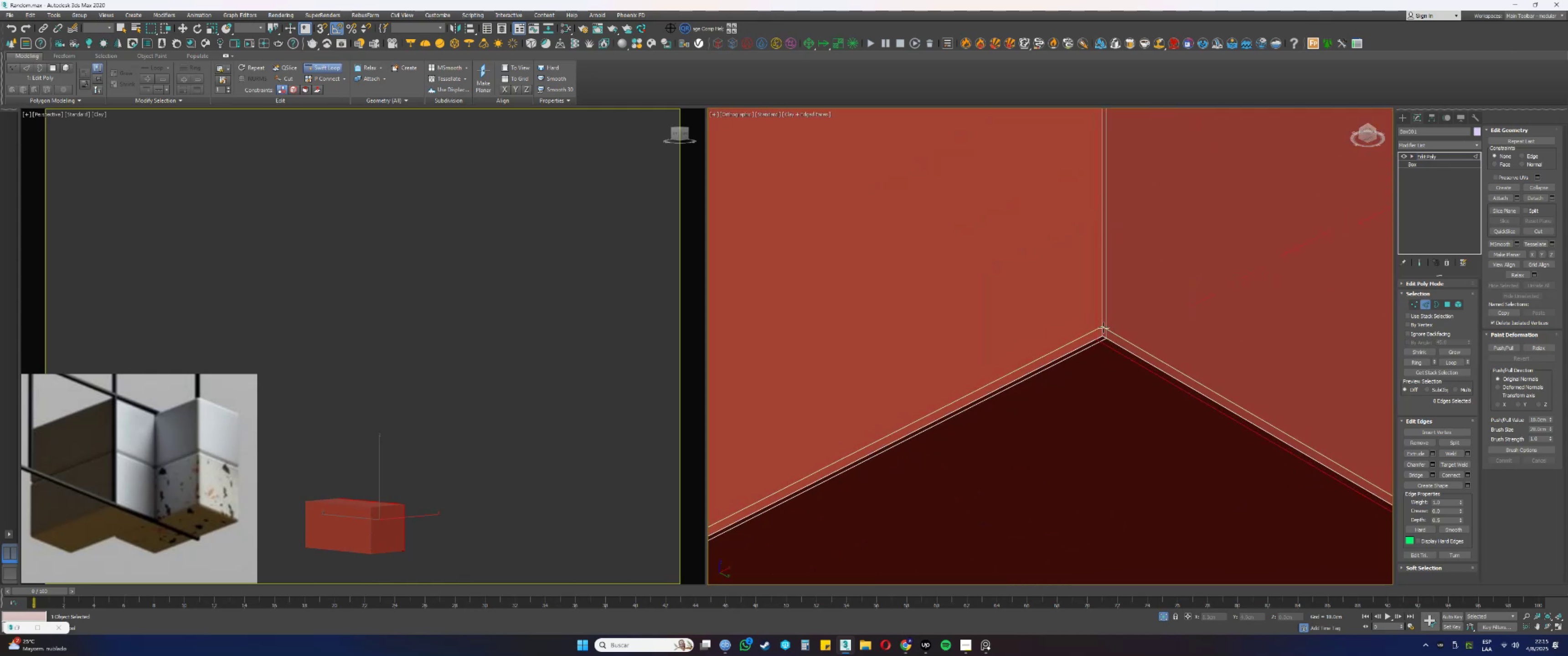 
left_click([1104, 328])
 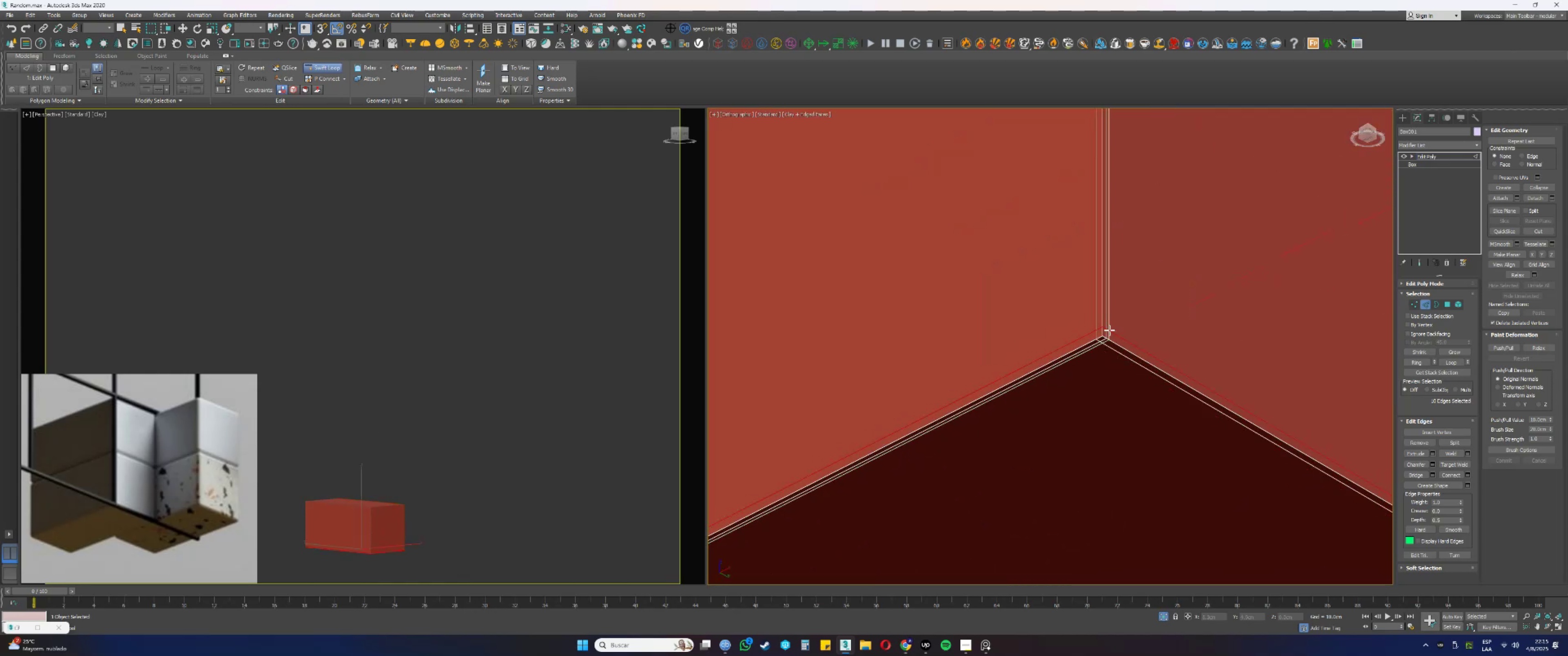 
scroll: coordinate [1111, 333], scroll_direction: down, amount: 6.0
 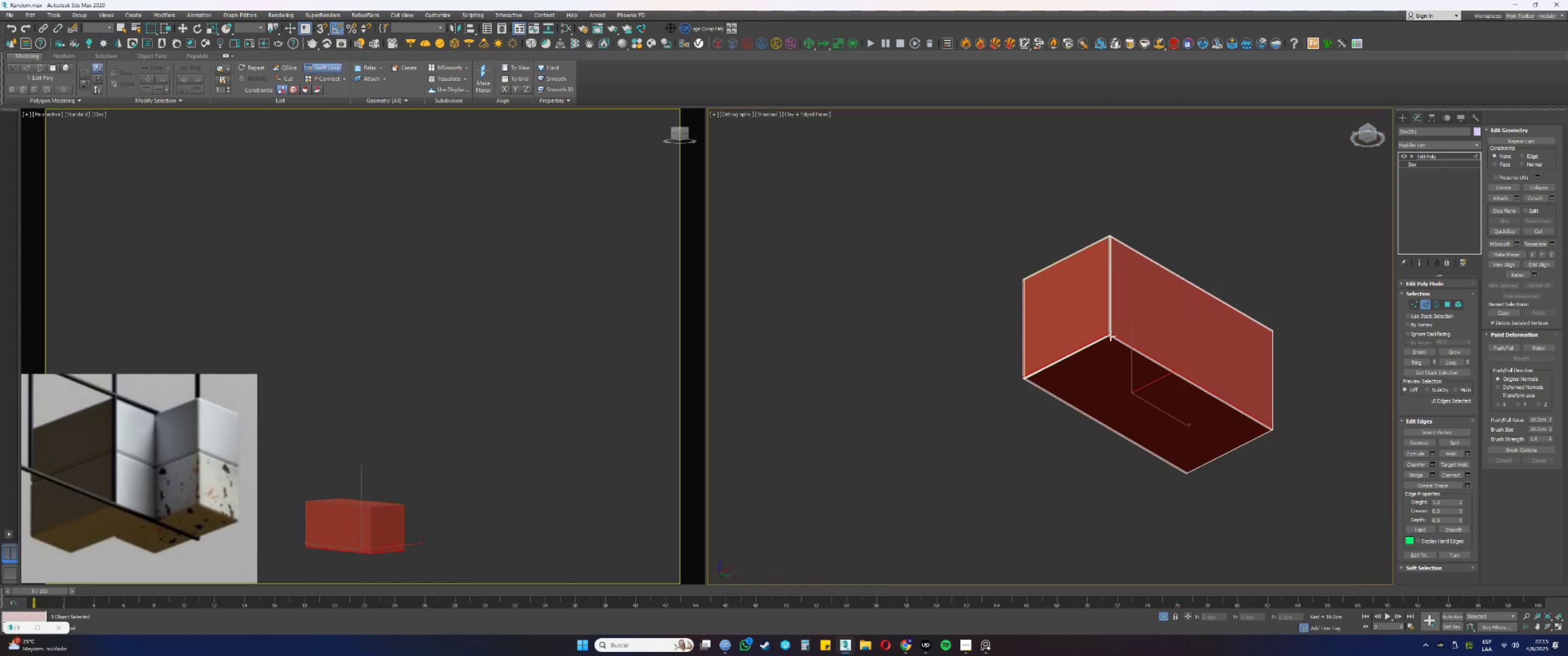 
hold_key(key=AltLeft, duration=0.63)
 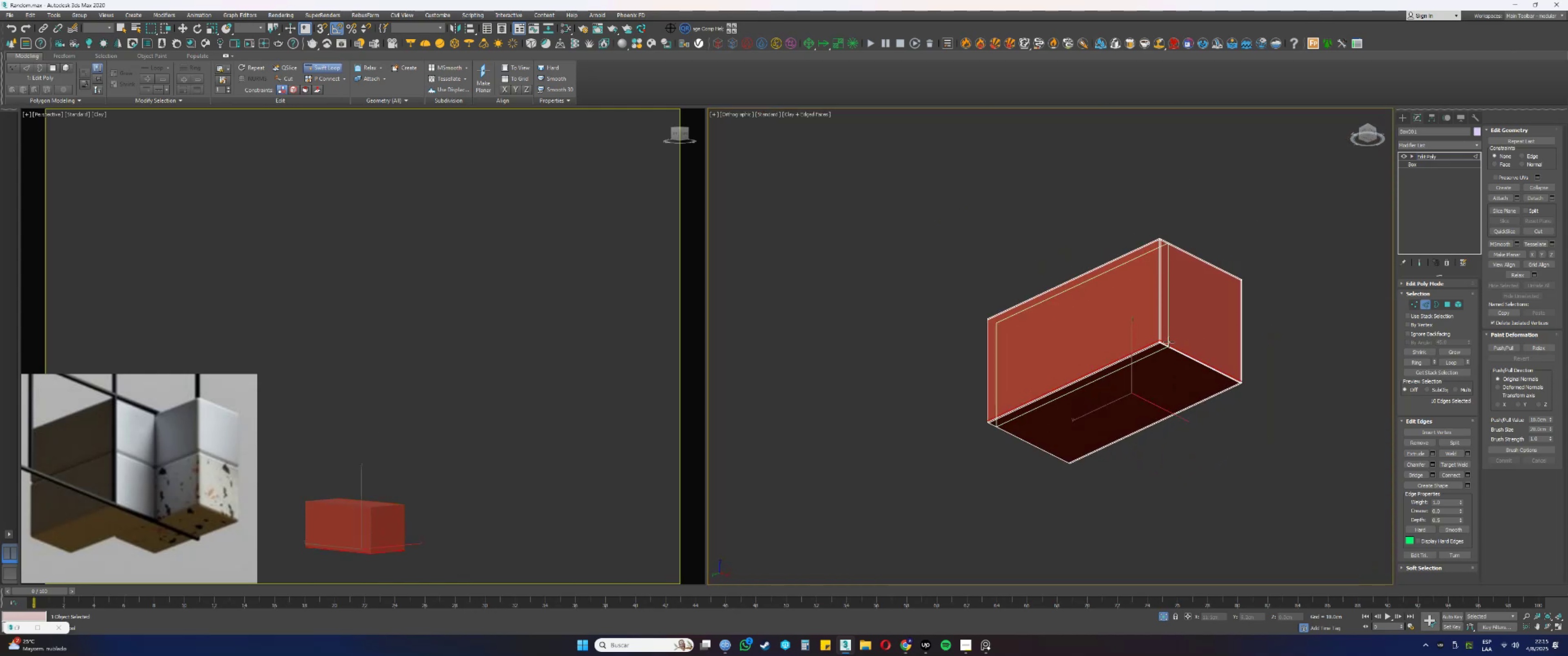 
scroll: coordinate [1167, 341], scroll_direction: up, amount: 4.0
 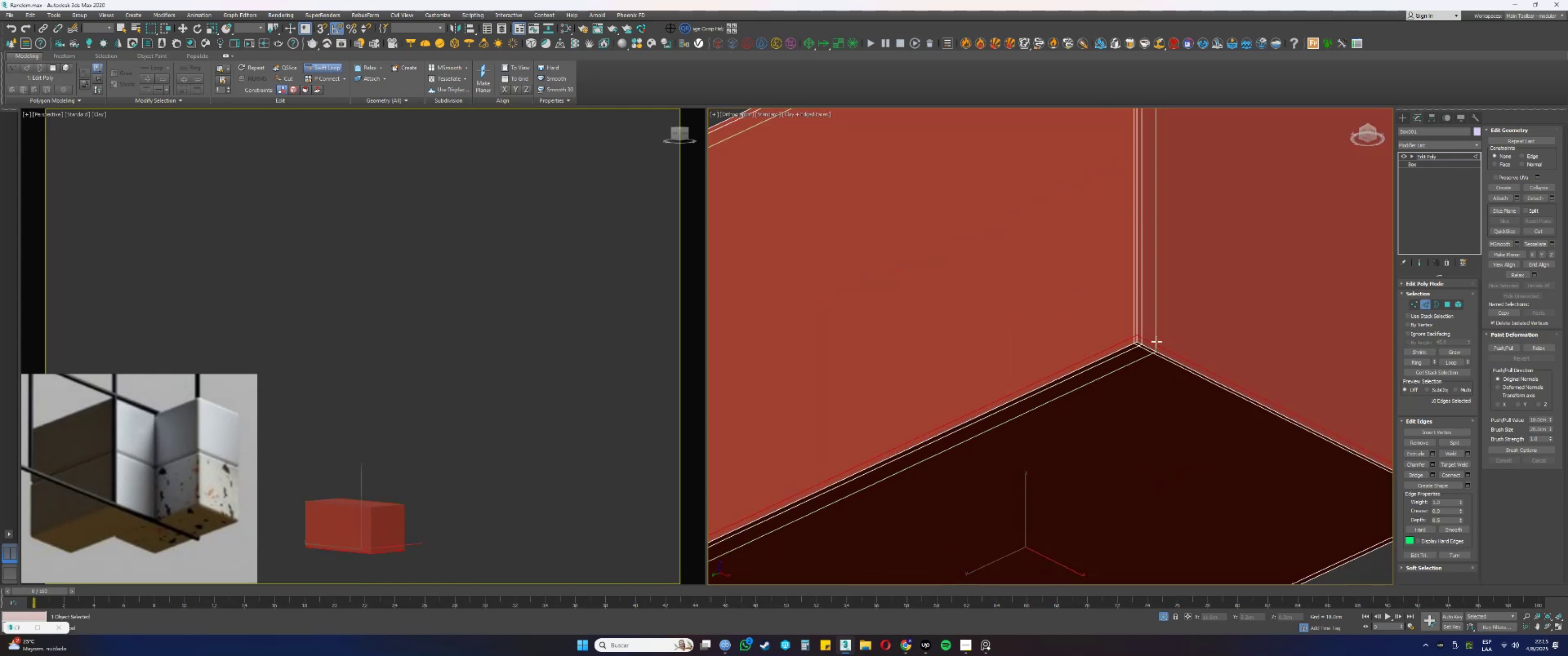 
hold_key(key=AltLeft, duration=0.45)
 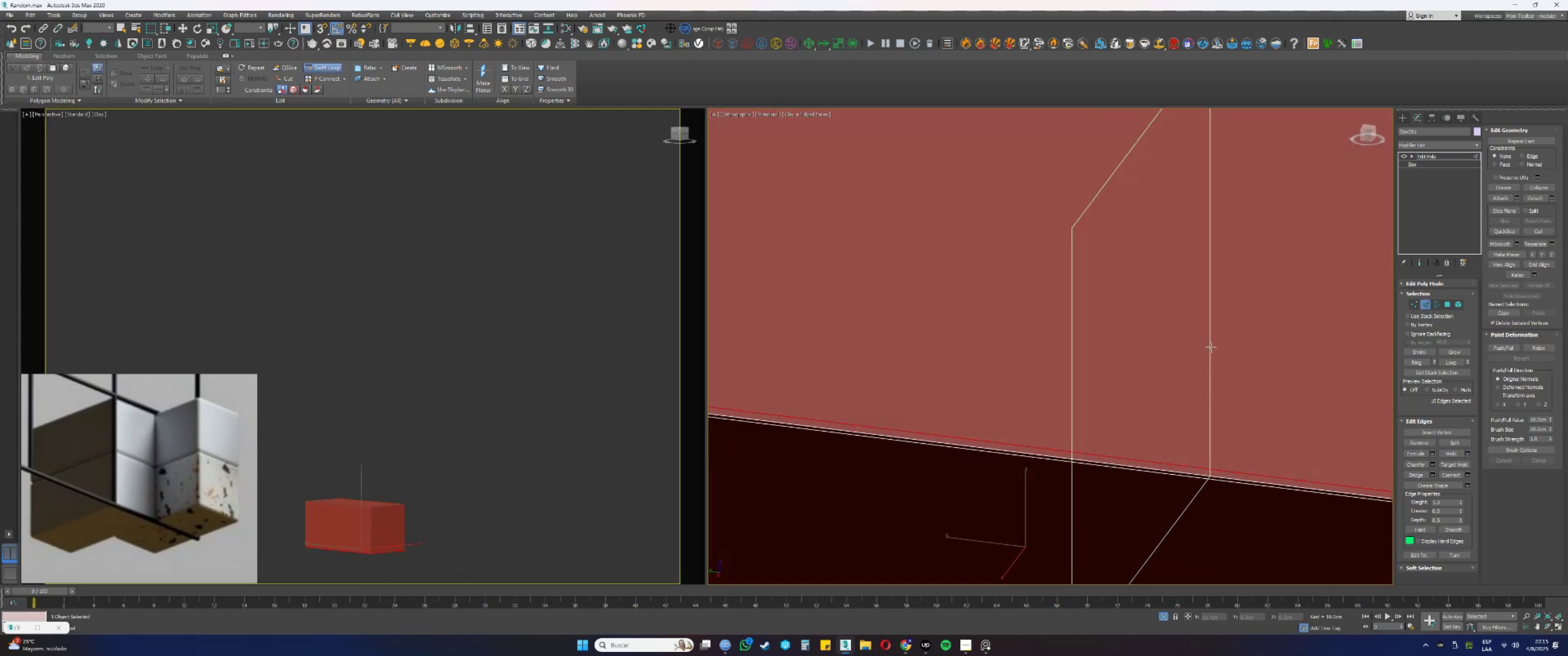 
scroll: coordinate [1211, 348], scroll_direction: down, amount: 3.0
 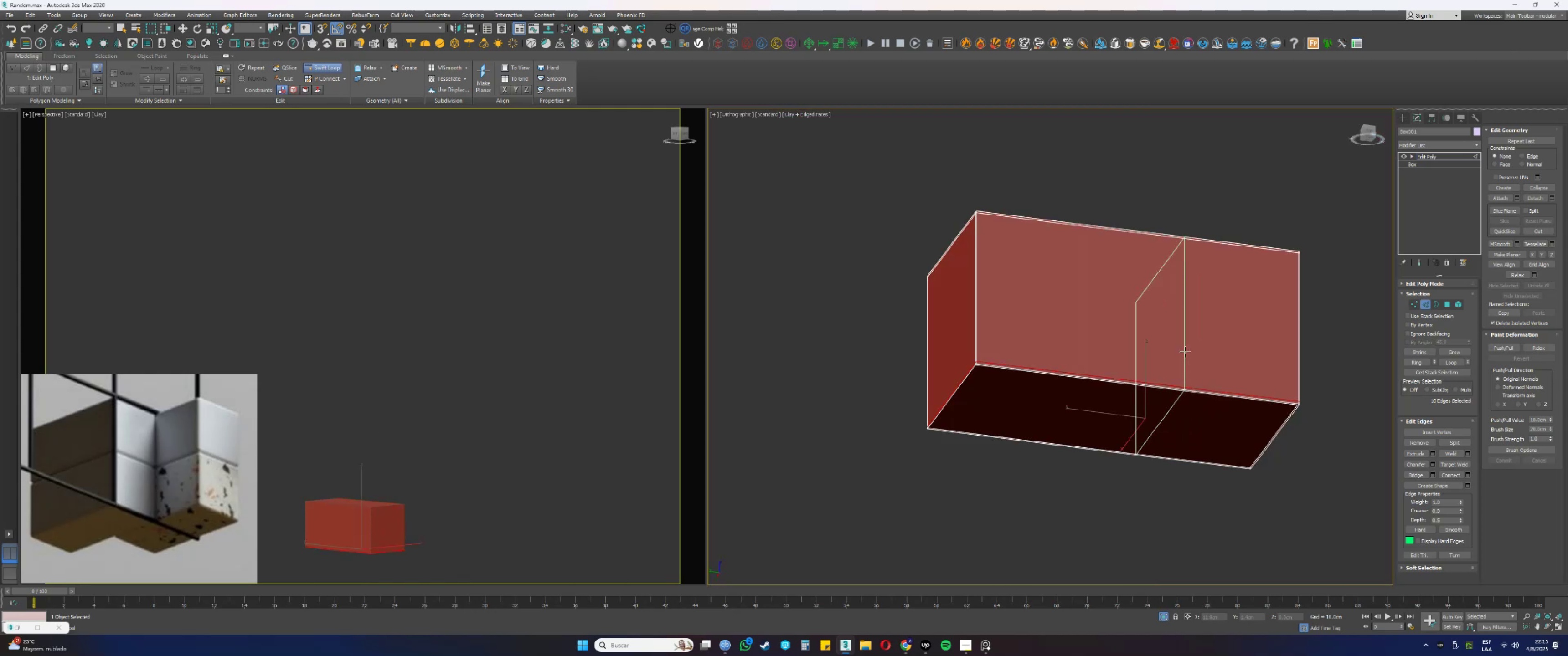 
key(Alt+AltLeft)
 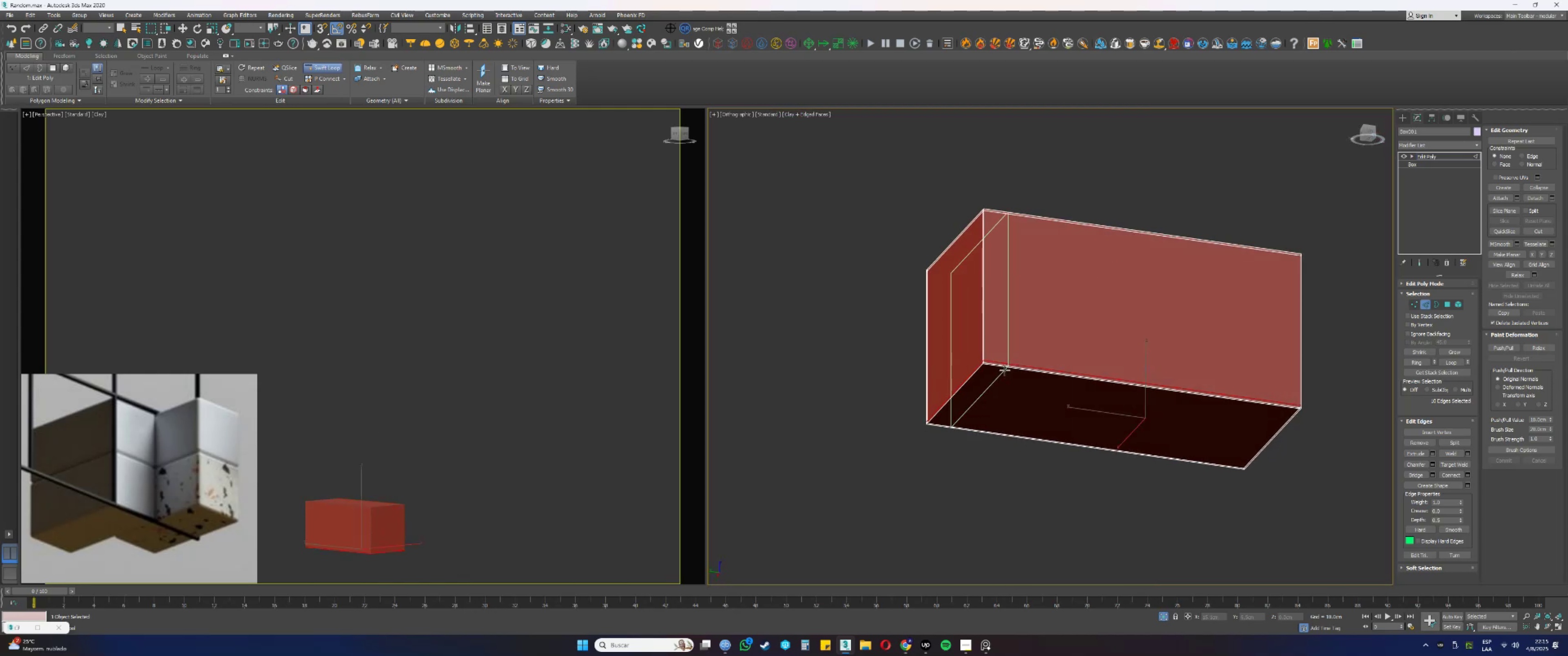 
scroll: coordinate [998, 368], scroll_direction: up, amount: 3.0
 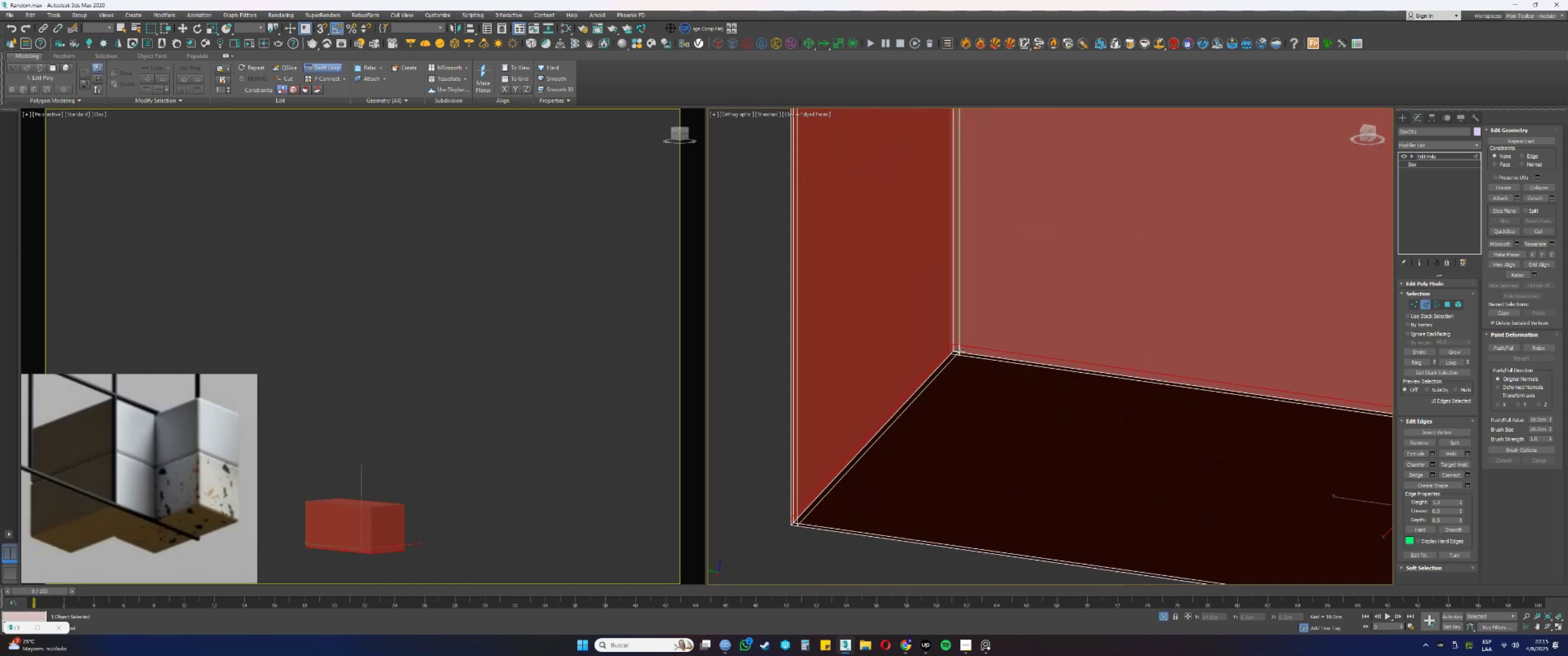 
left_click([959, 350])
 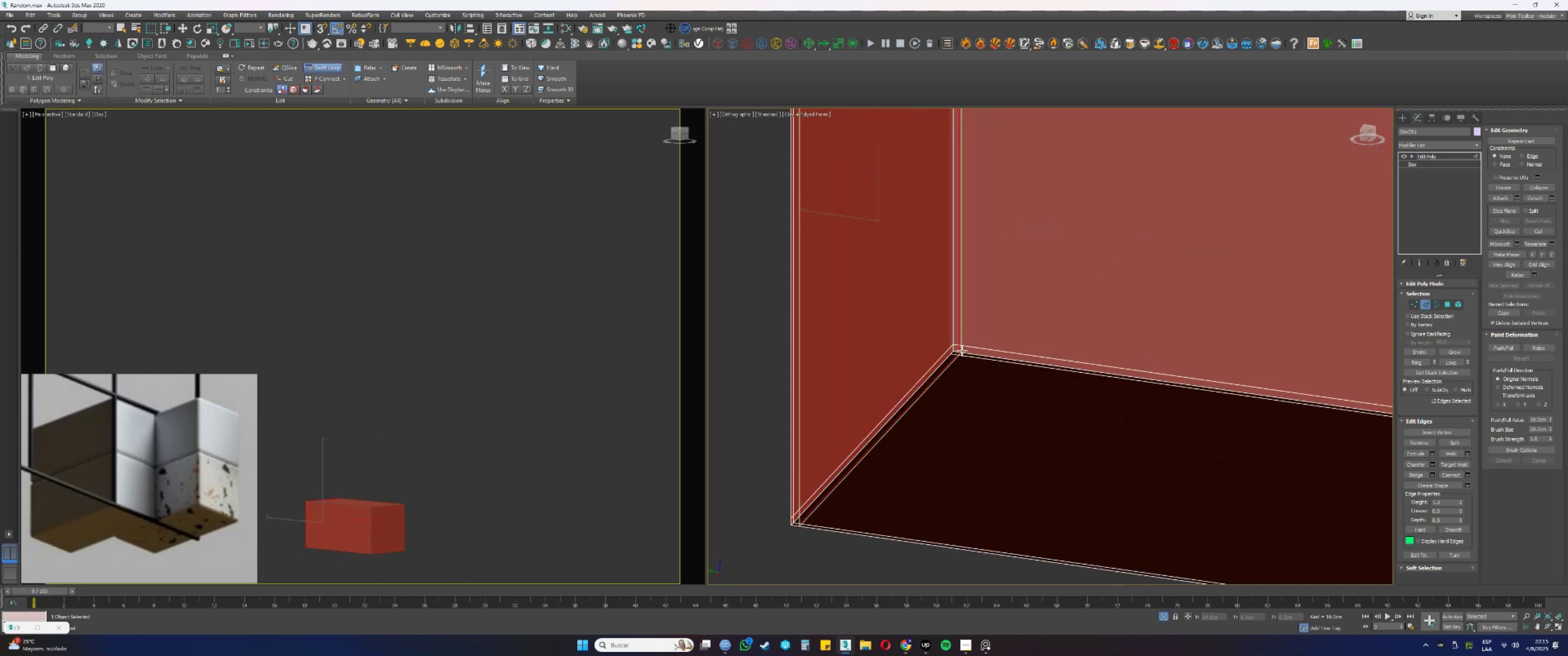 
scroll: coordinate [967, 354], scroll_direction: down, amount: 2.0
 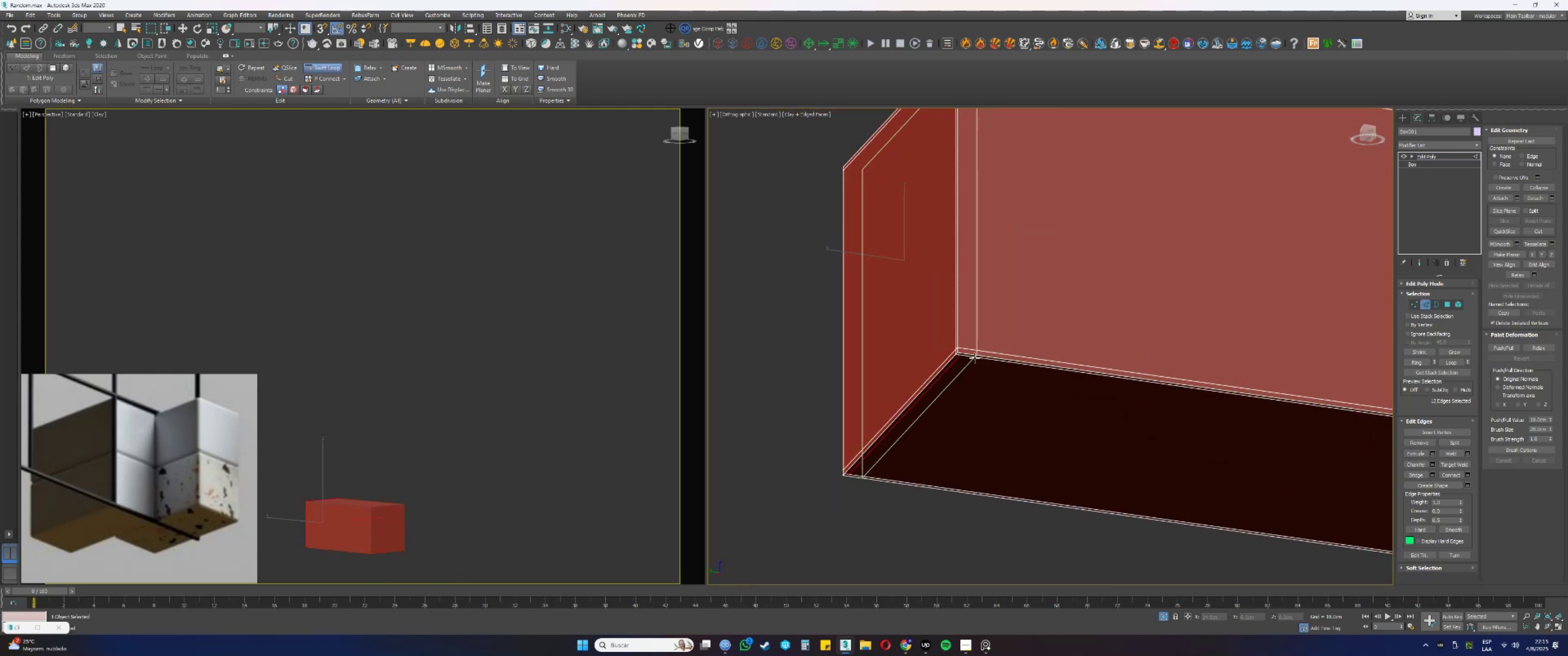 
hold_key(key=AltLeft, duration=0.68)
 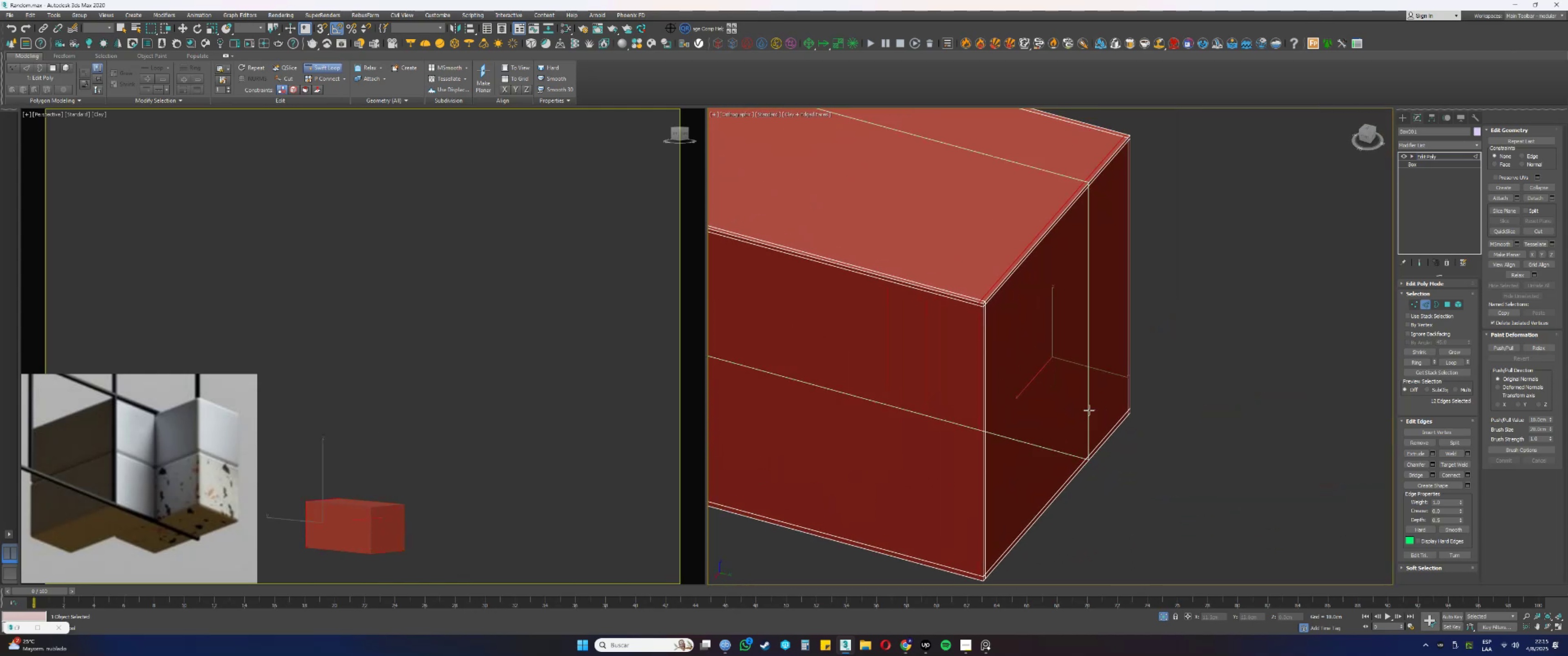 
right_click([1088, 406])
 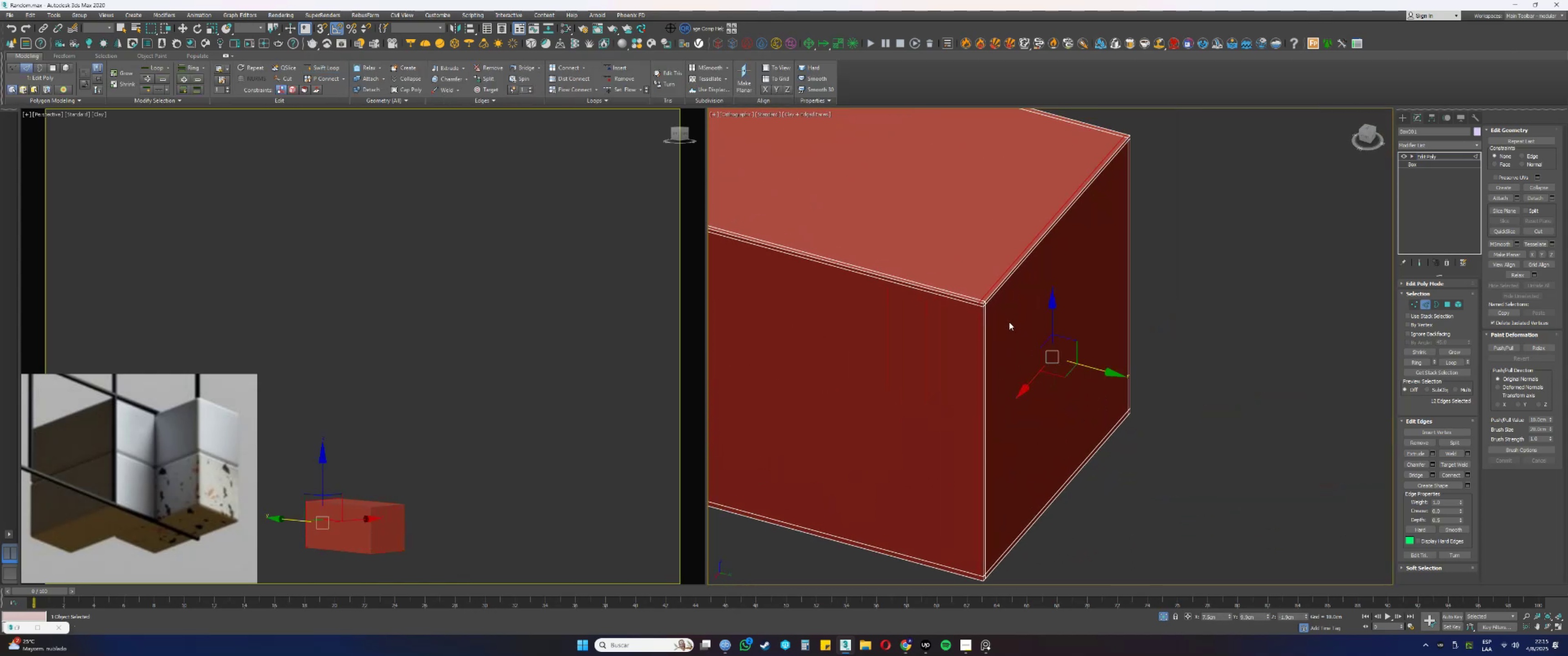 
scroll: coordinate [1008, 320], scroll_direction: up, amount: 1.0
 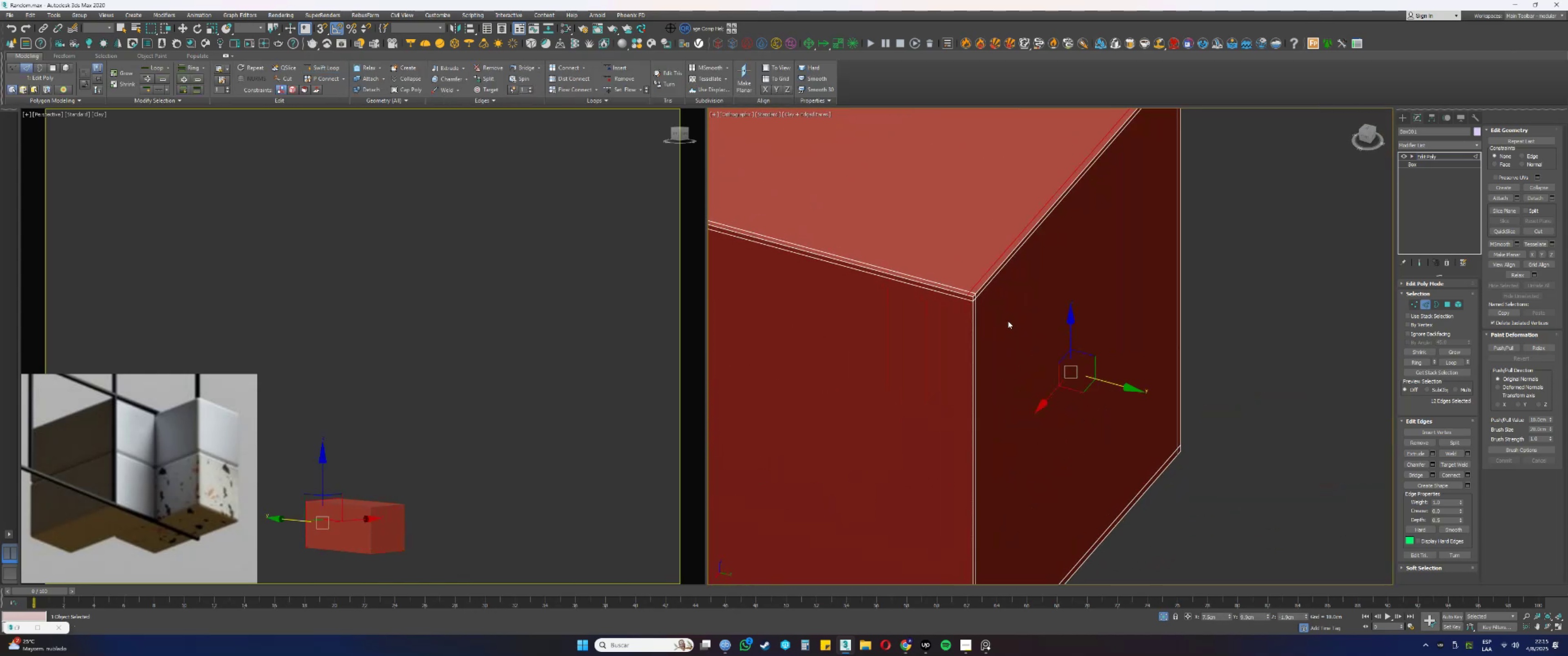 
key(2)
 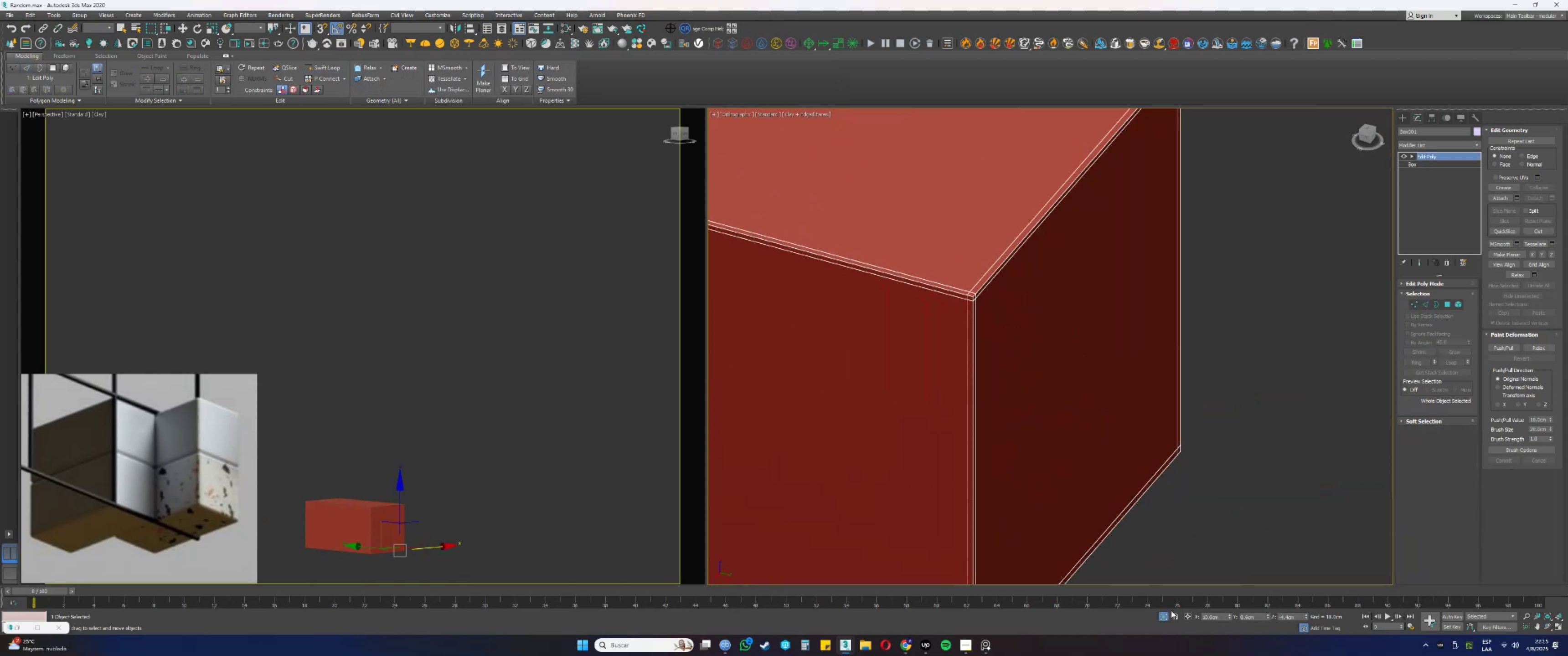 
left_click([1164, 612])
 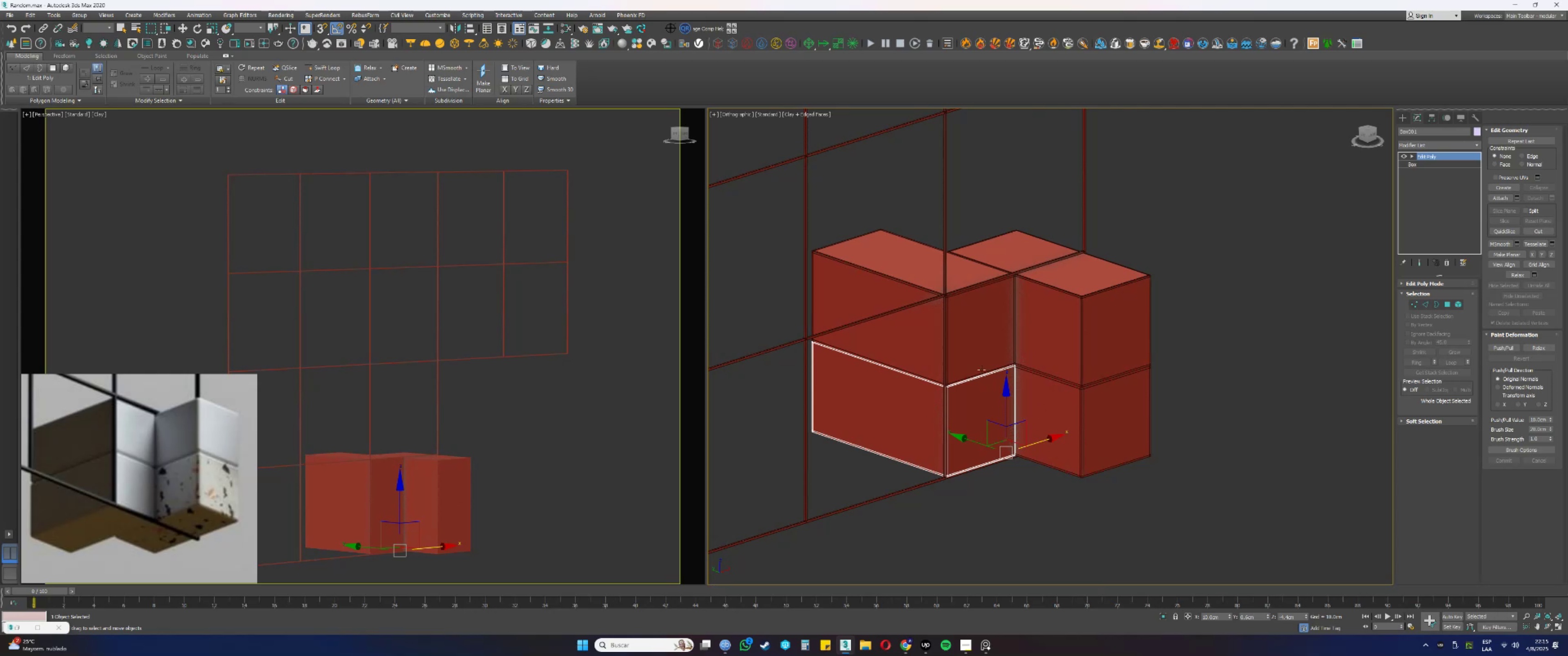 
left_click([976, 348])
 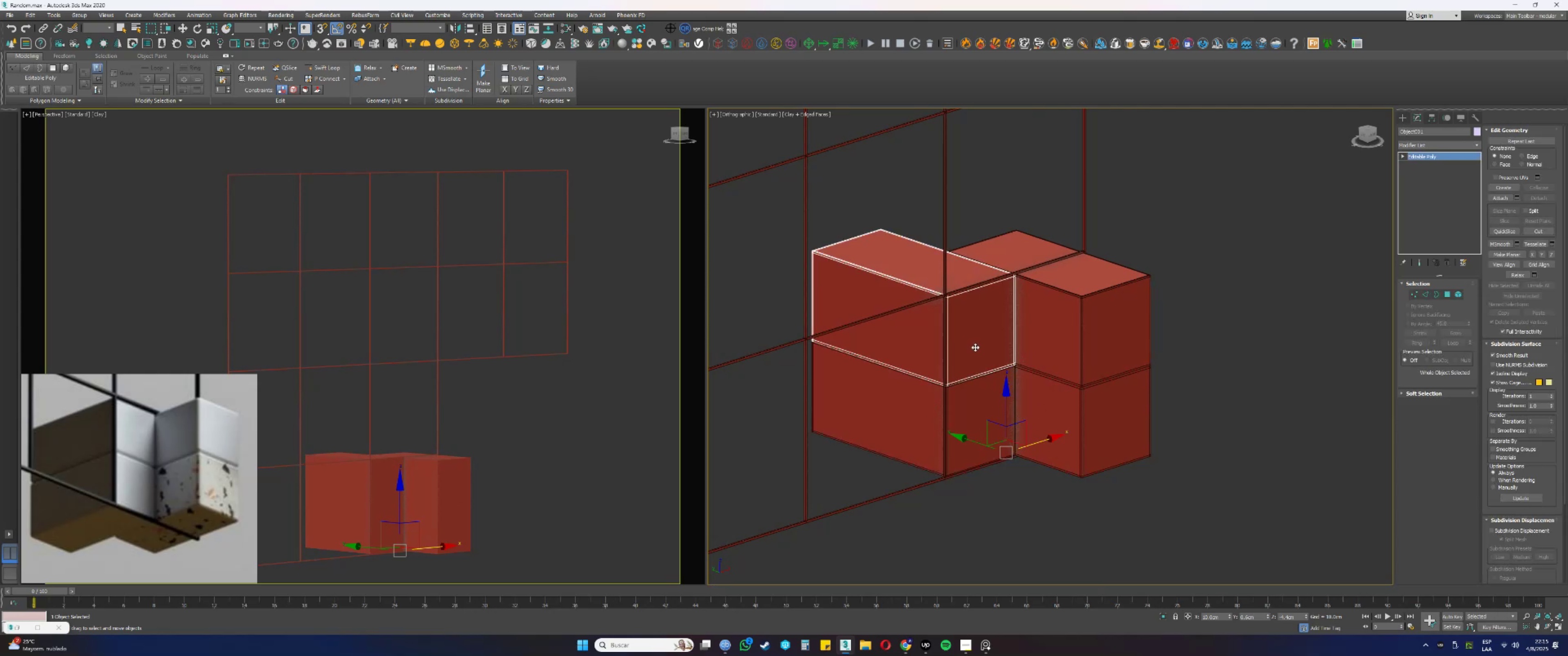 
hold_key(key=AltLeft, duration=0.39)
 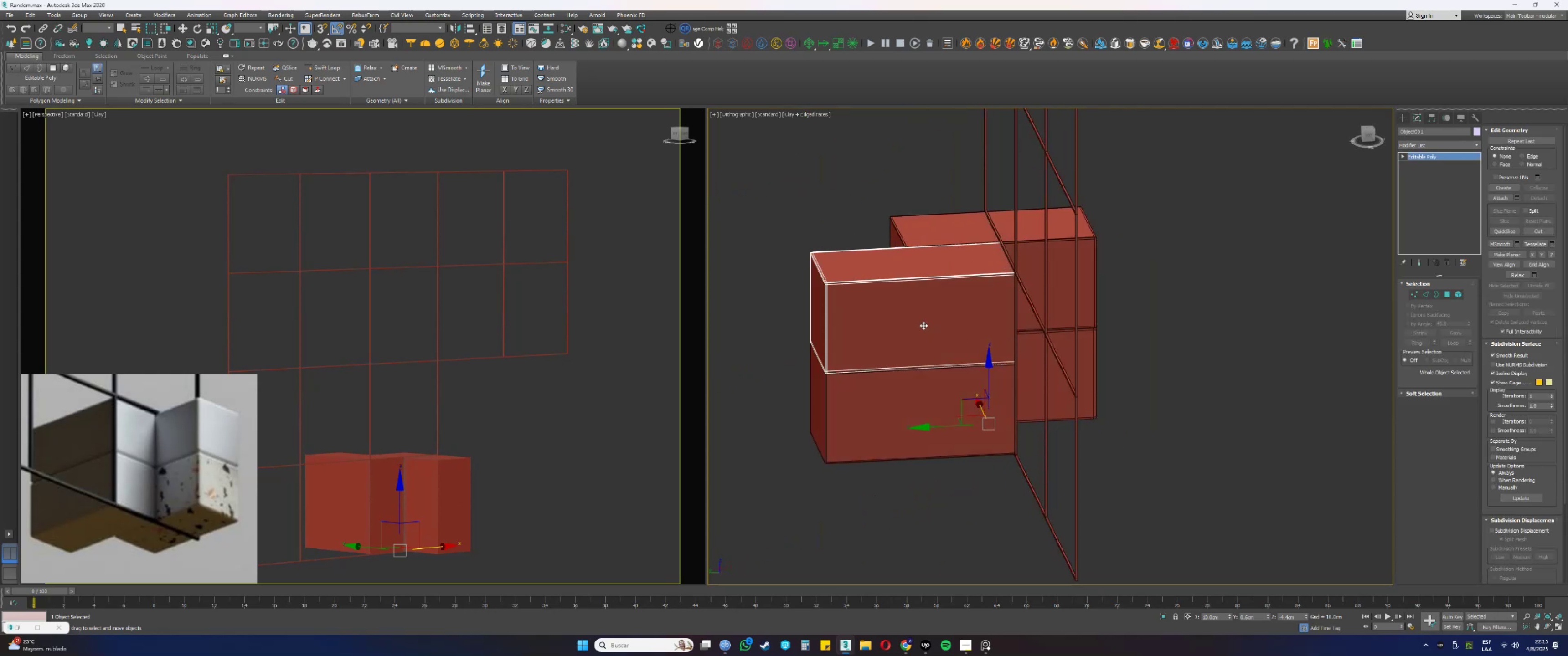 
hold_key(key=AltLeft, duration=0.59)
 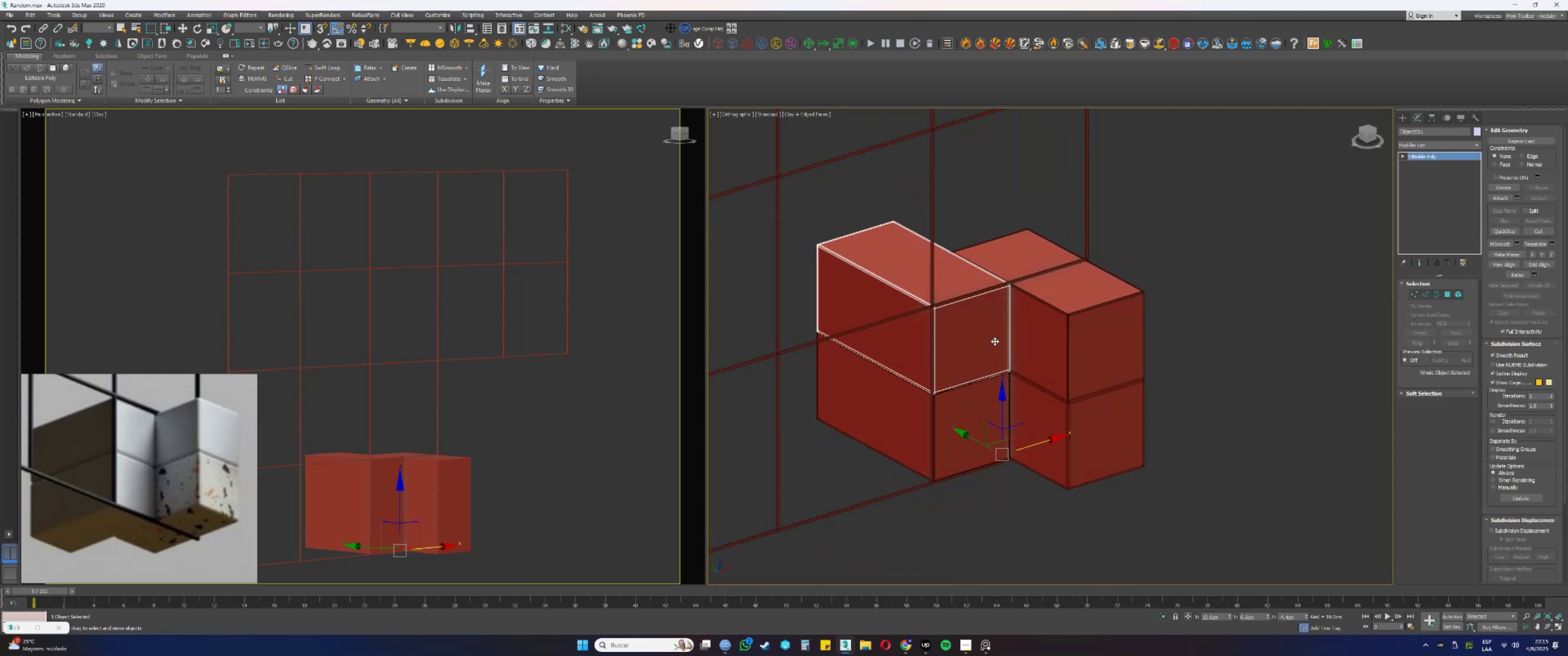 
scroll: coordinate [995, 341], scroll_direction: up, amount: 3.0
 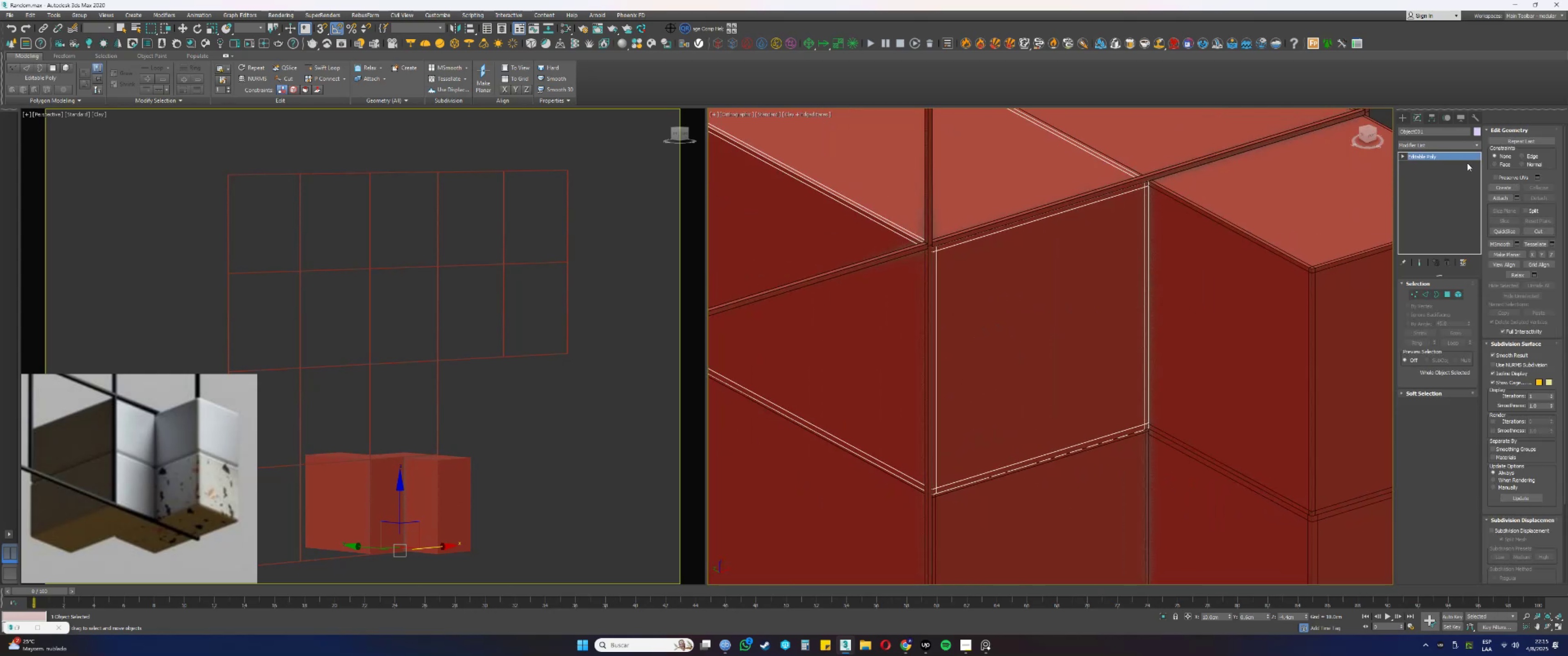 
right_click([1443, 156])
 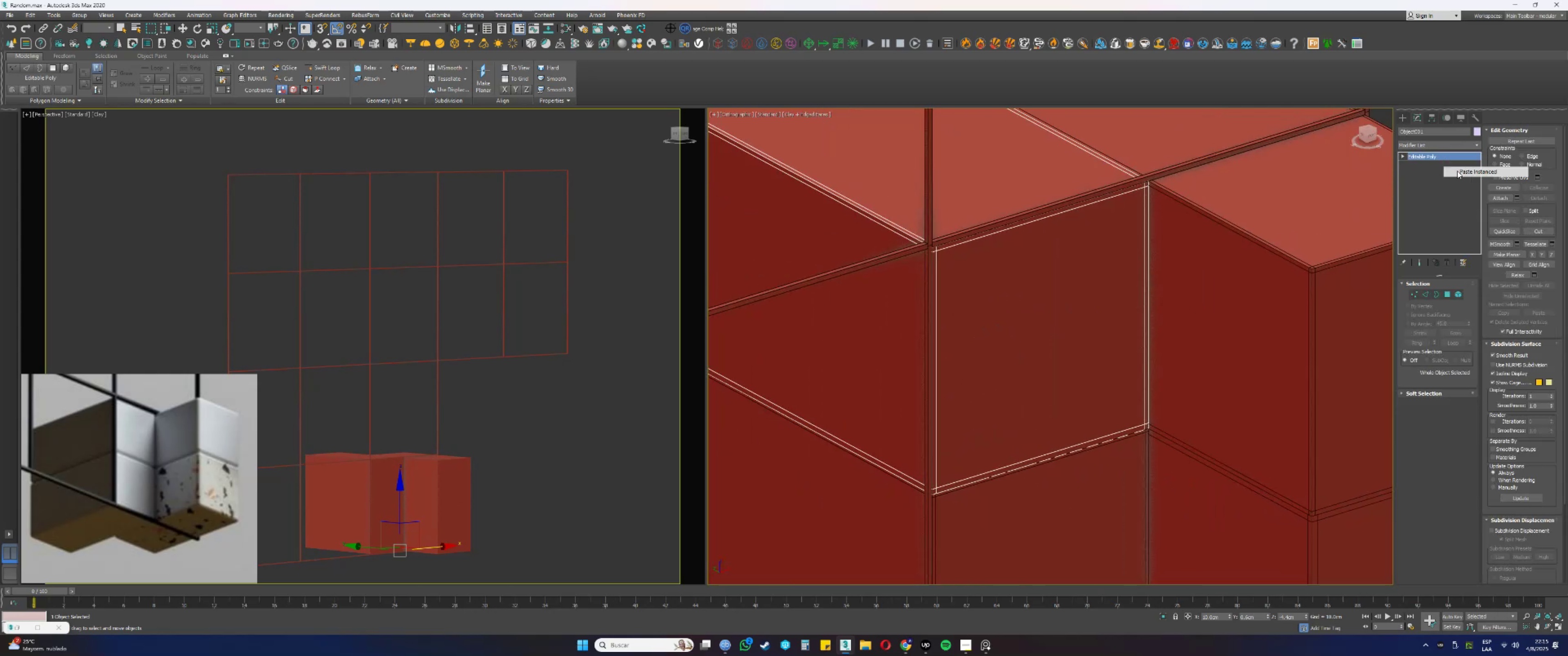 
left_click([1457, 171])
 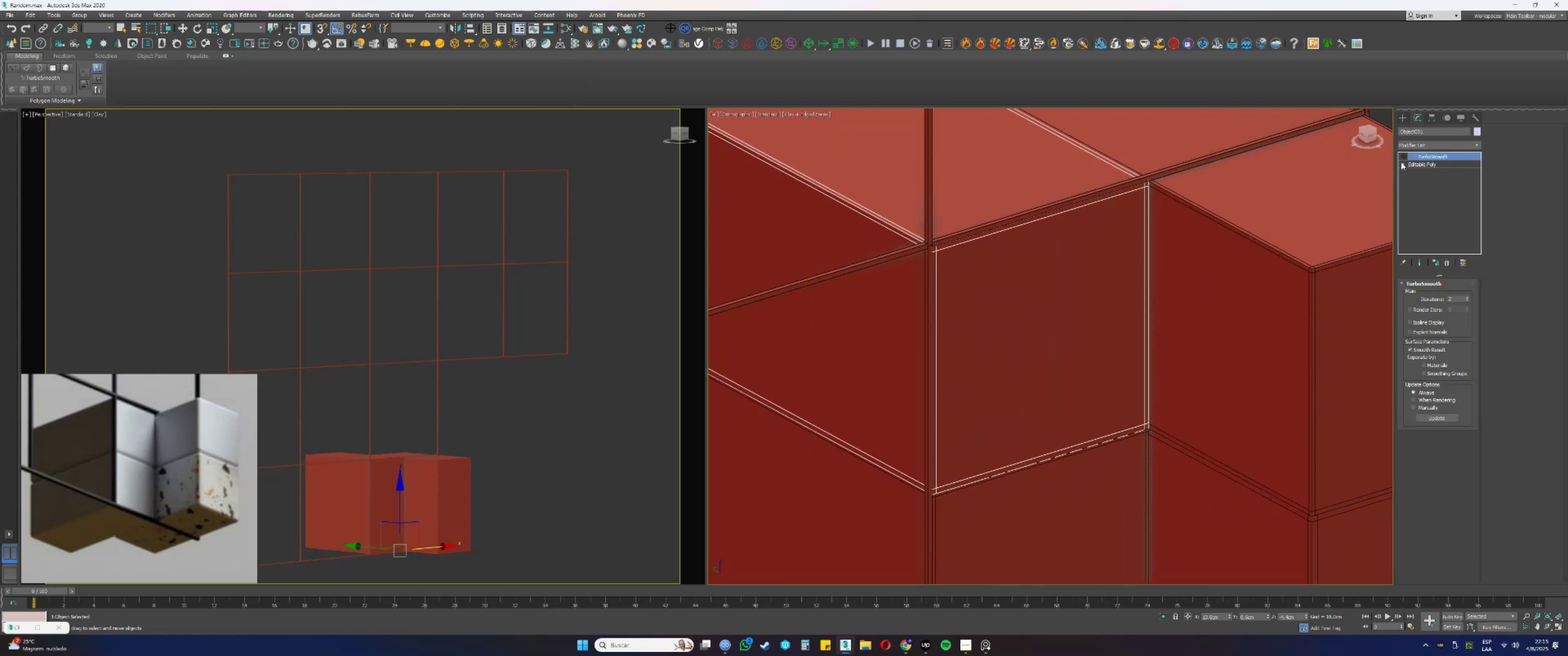 
left_click([1407, 155])
 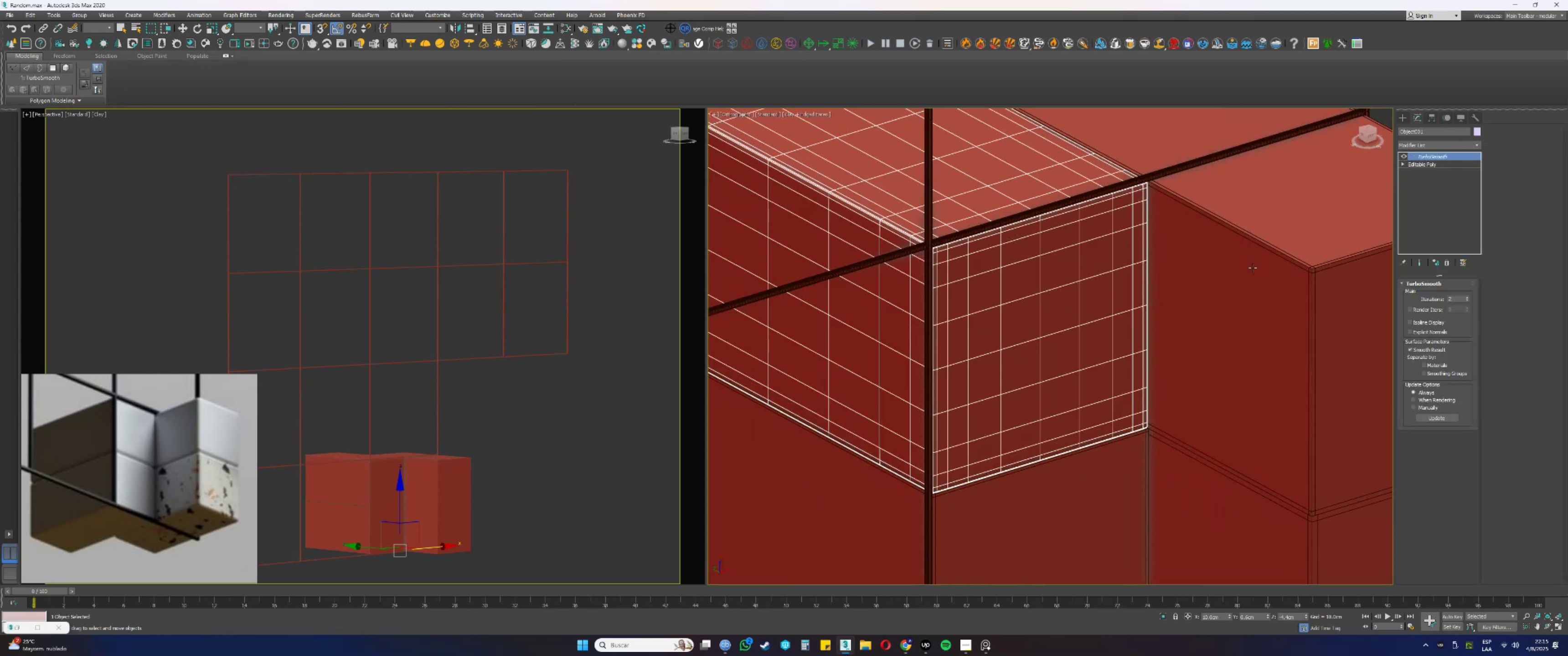 
key(F4)
 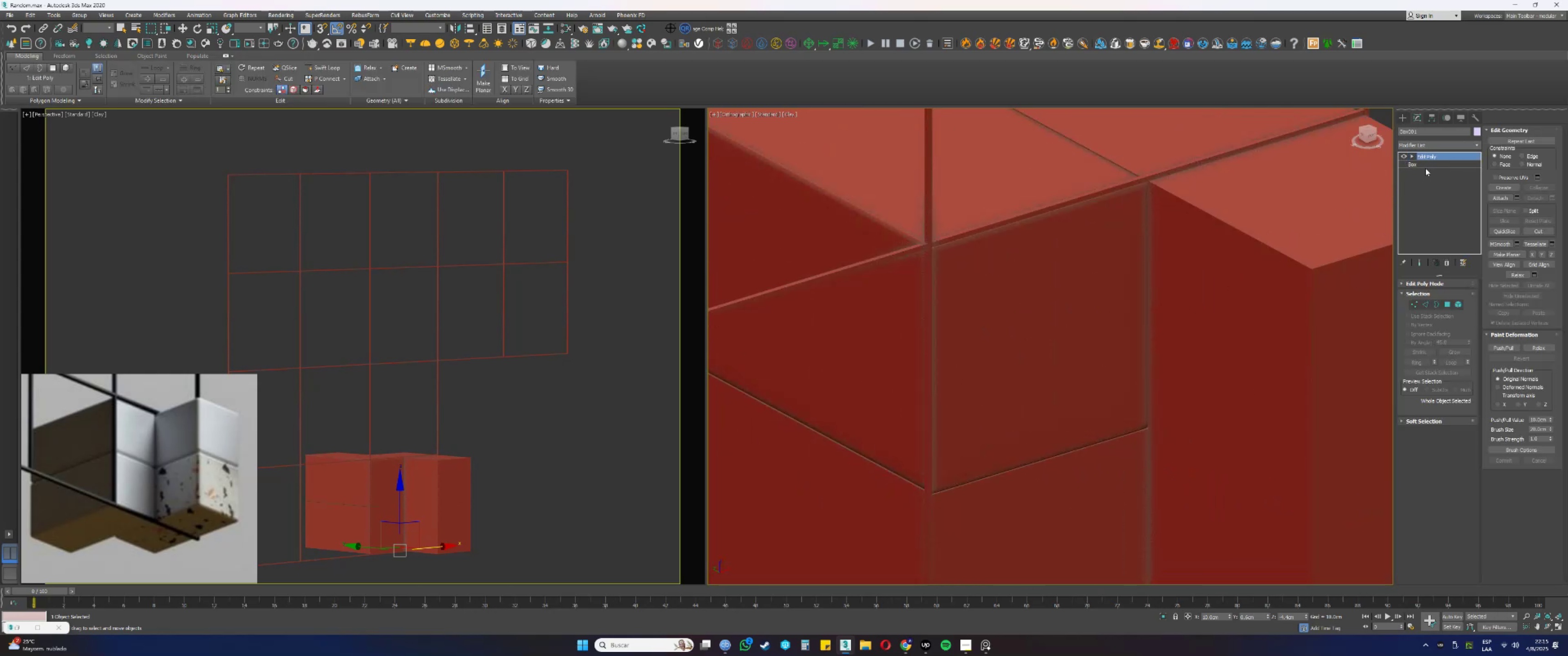 
right_click([1424, 154])
 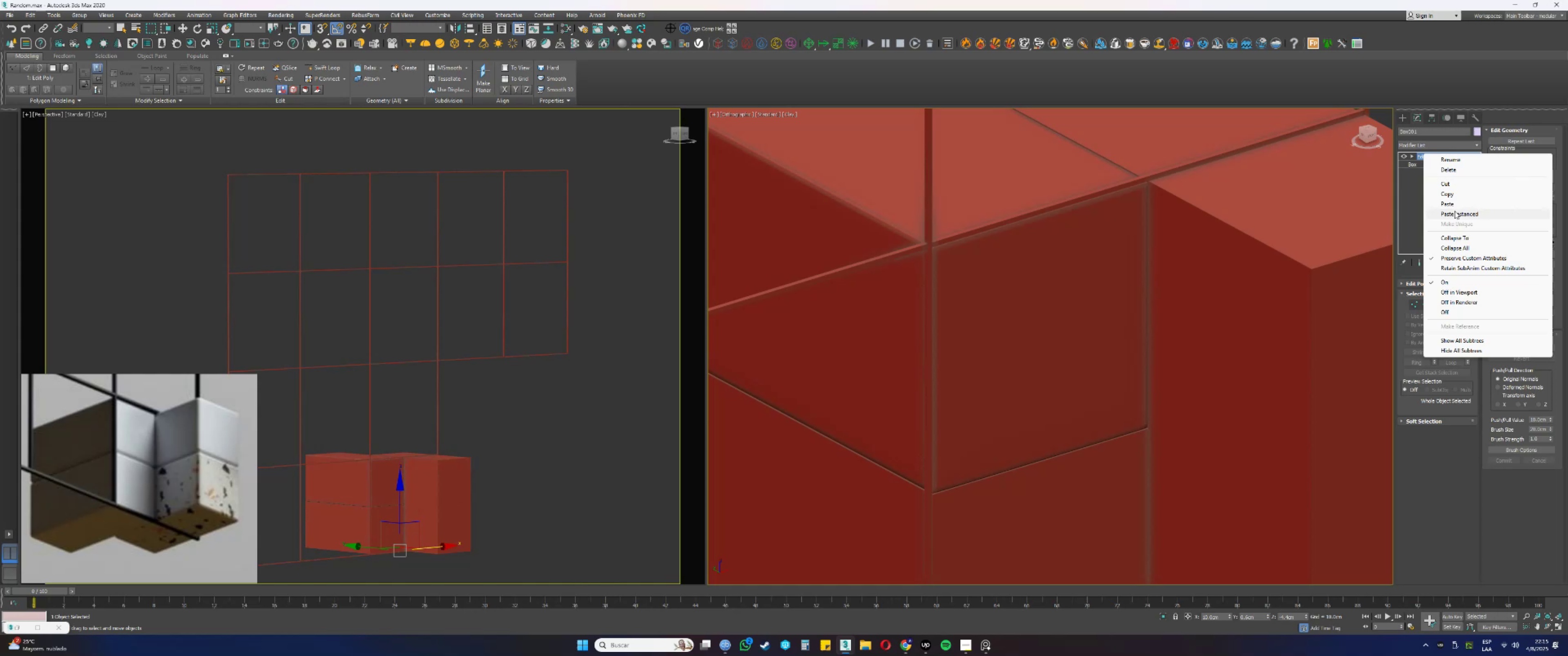 
left_click([1455, 211])
 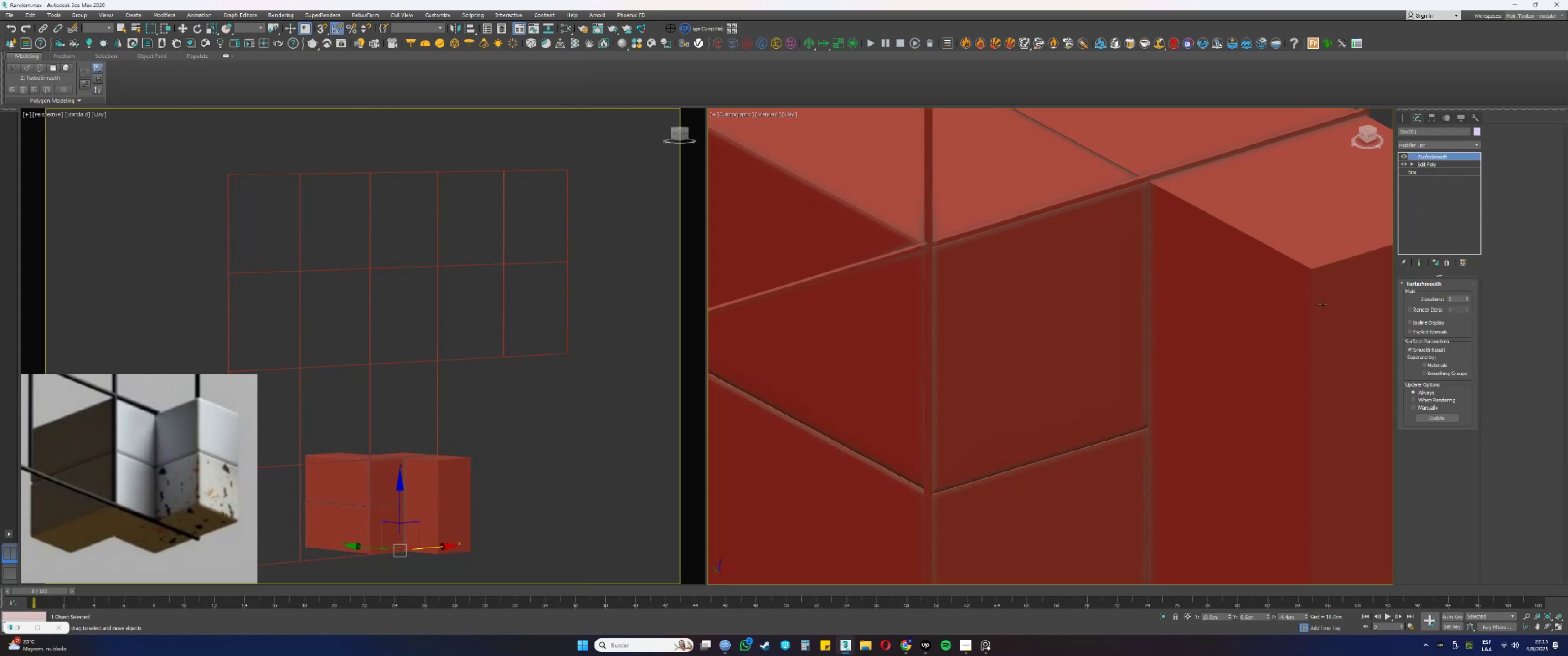 
left_click([1322, 305])
 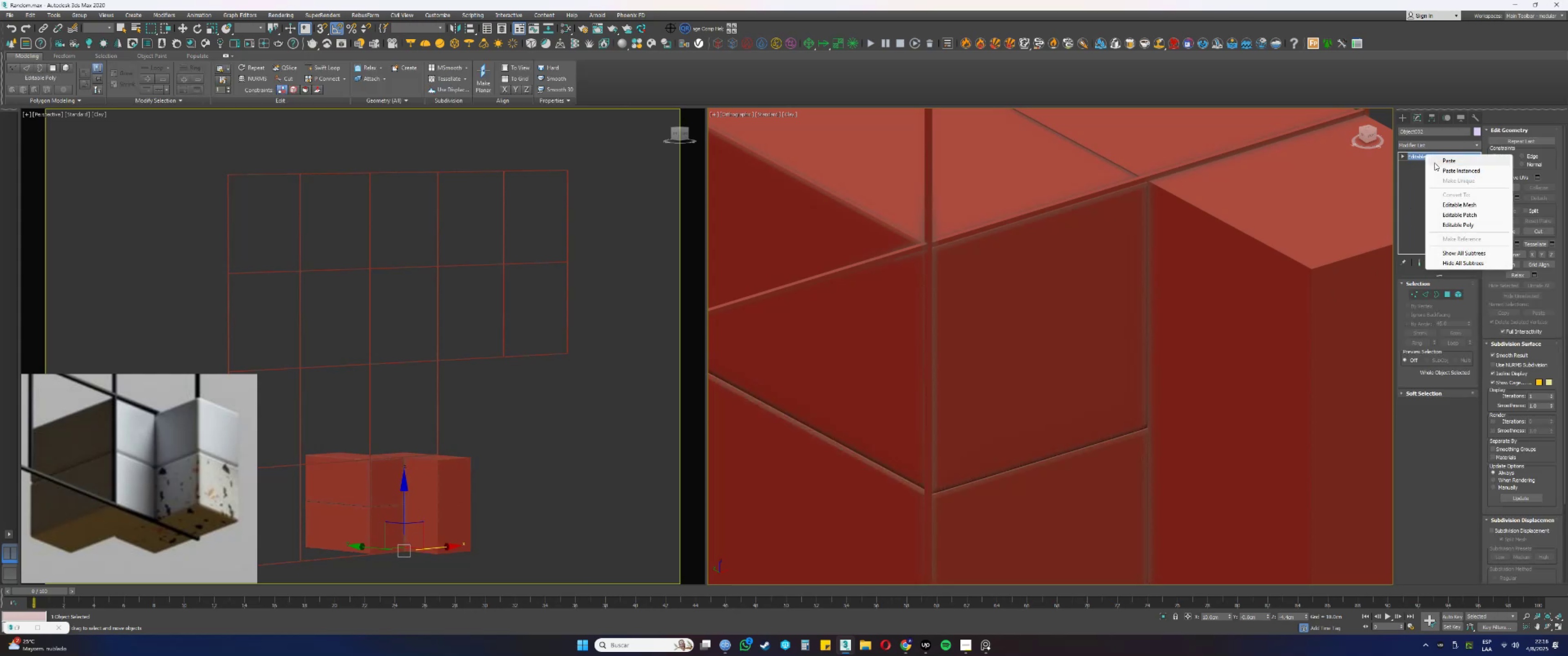 
left_click([1442, 171])
 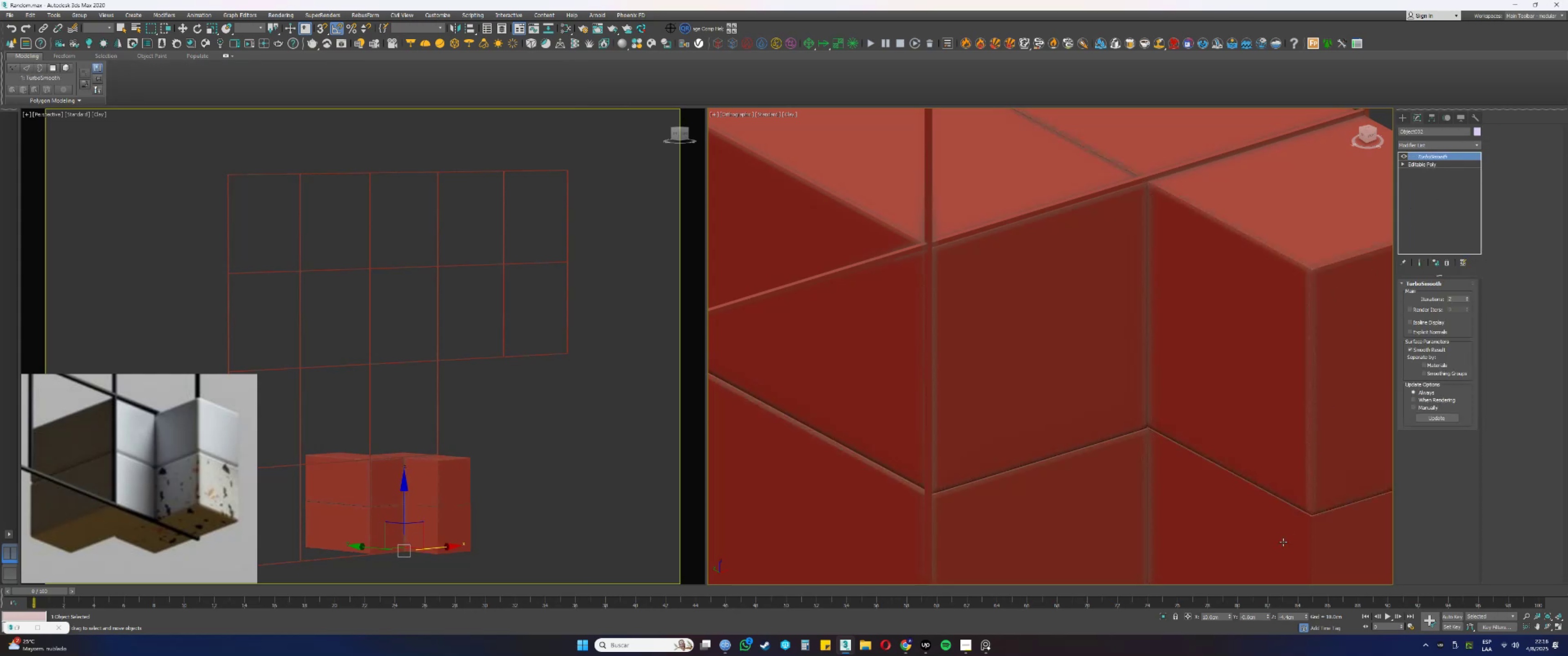 
left_click([1283, 543])
 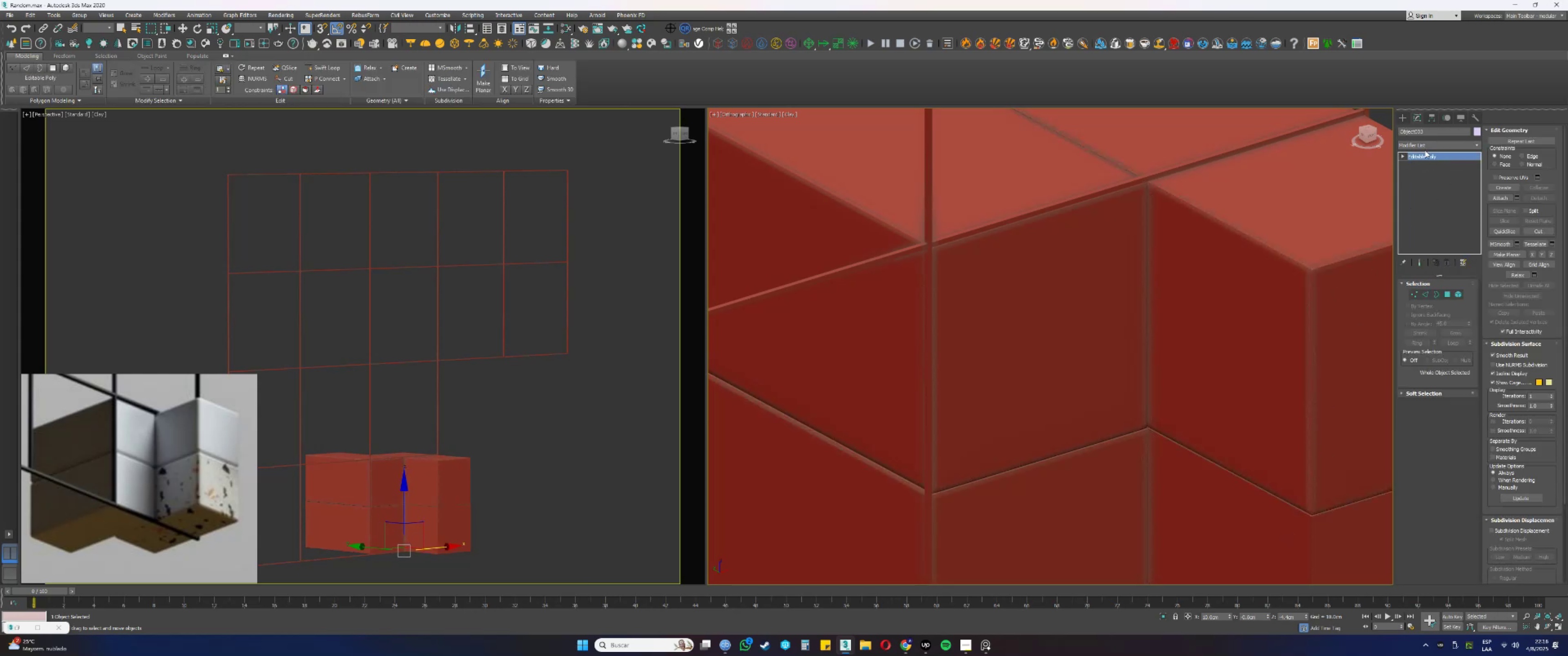 
right_click([1424, 152])
 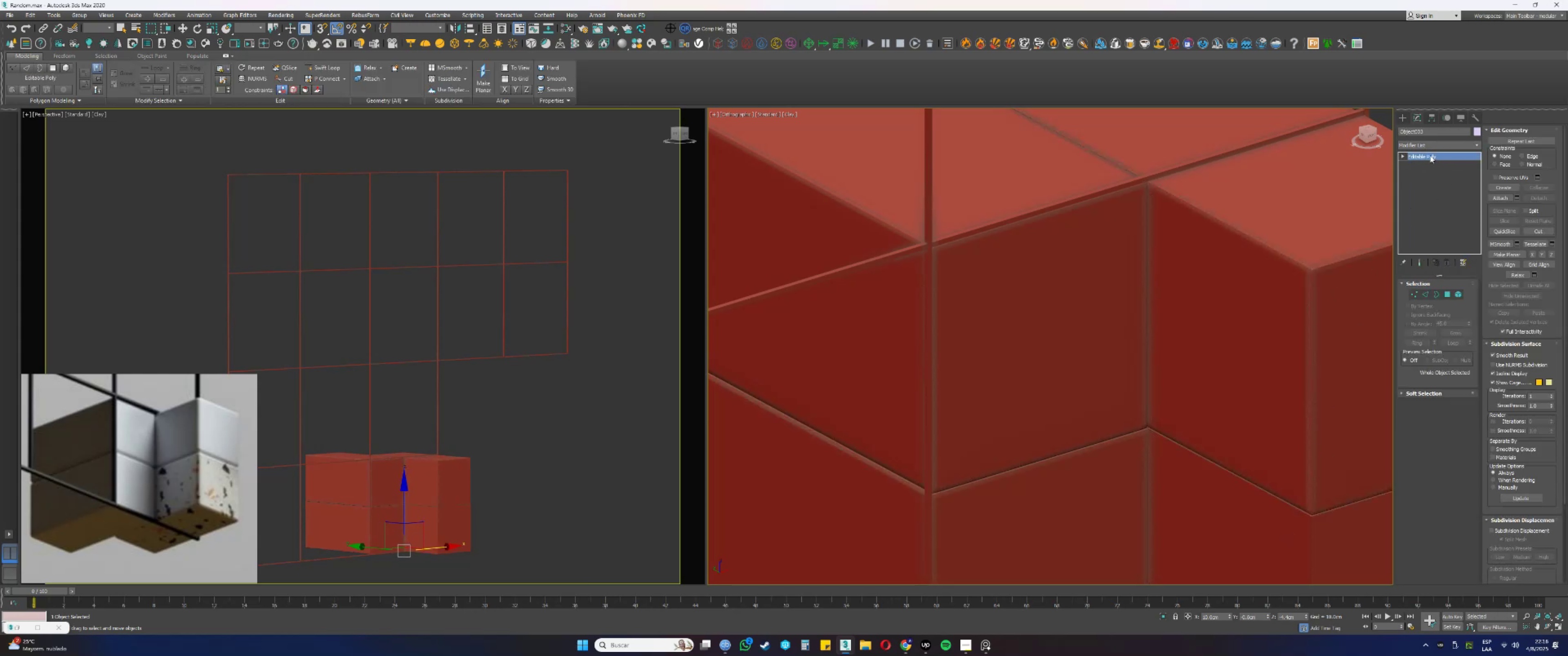 
double_click([1430, 155])
 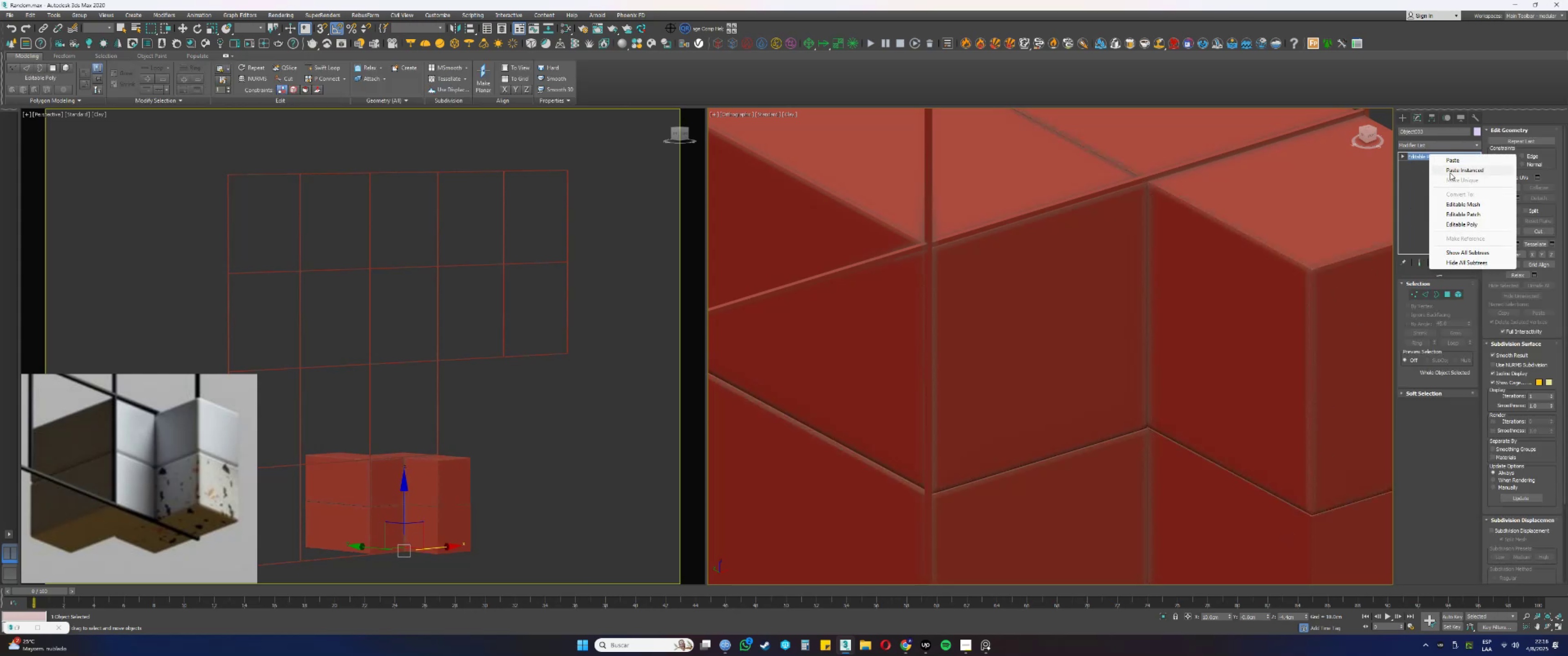 
left_click([1450, 172])
 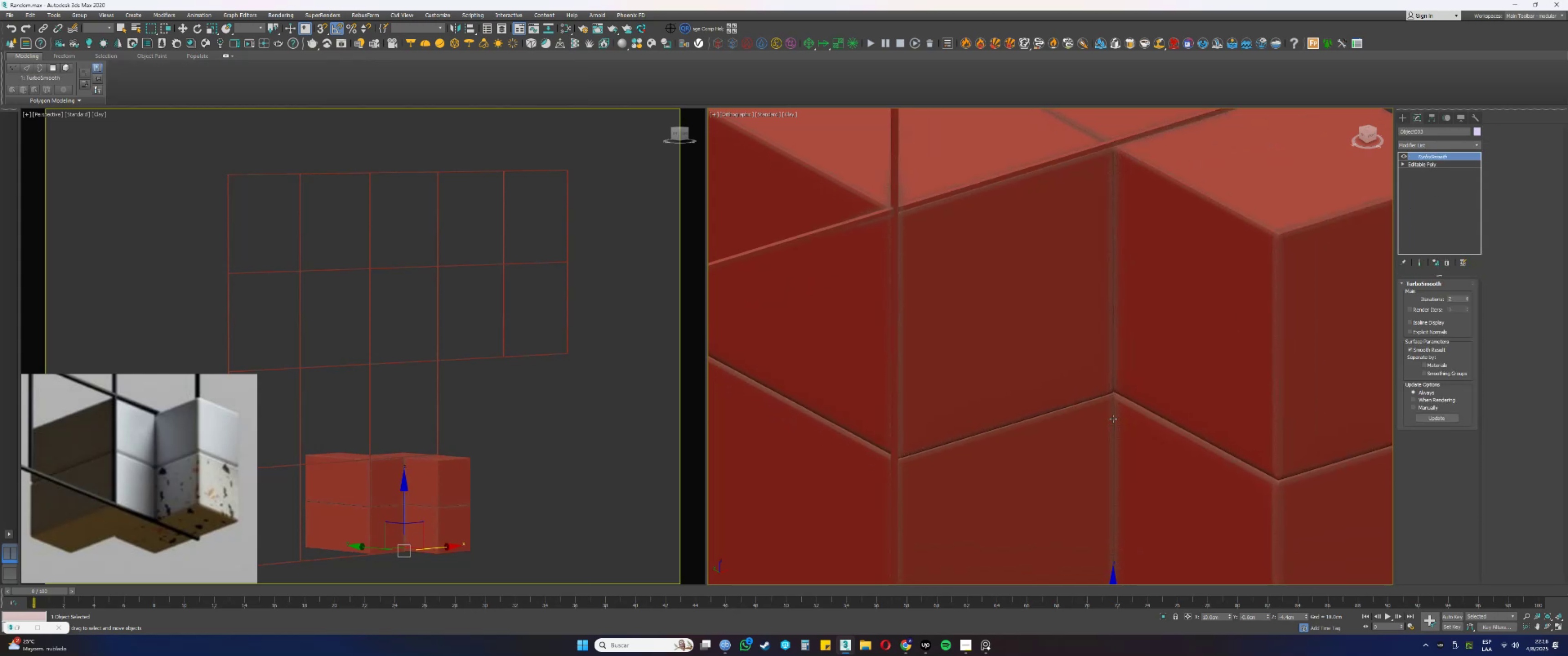 
scroll: coordinate [1118, 394], scroll_direction: down, amount: 7.0
 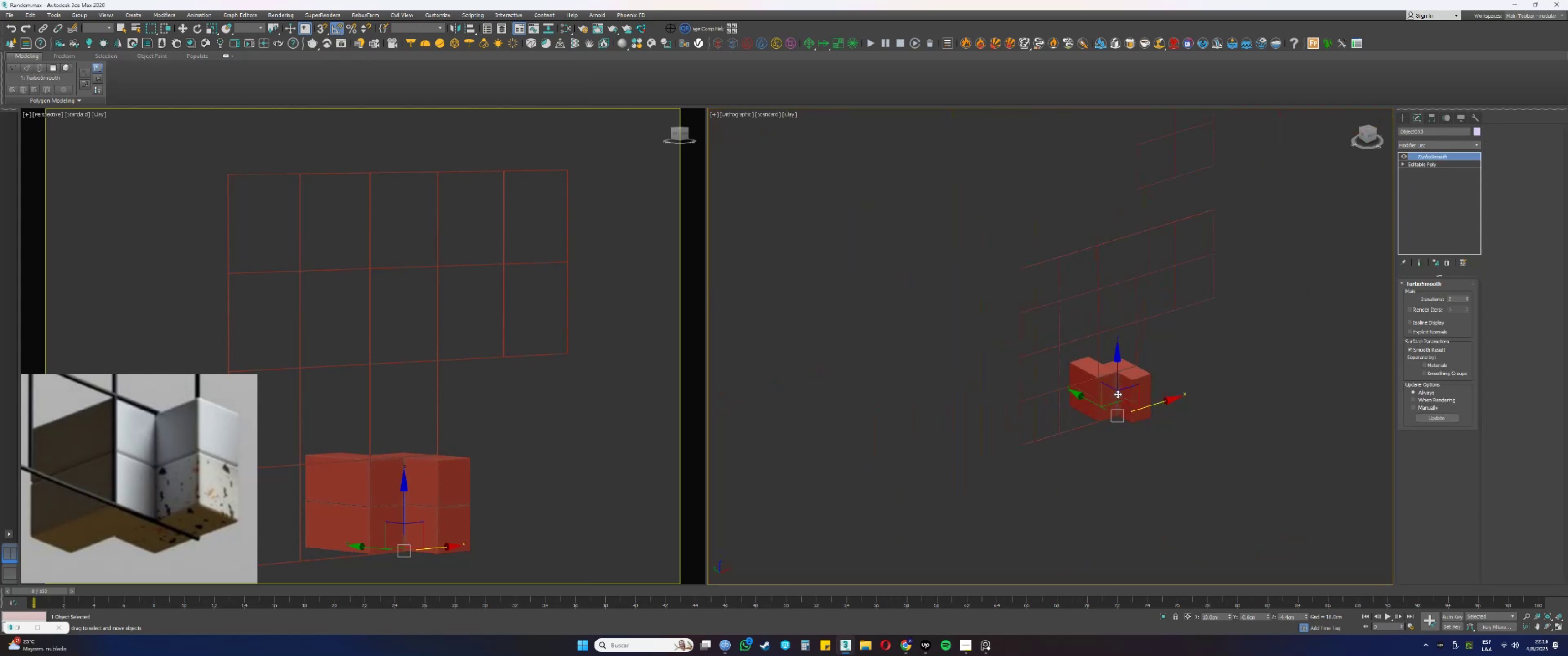 
key(Alt+AltLeft)
 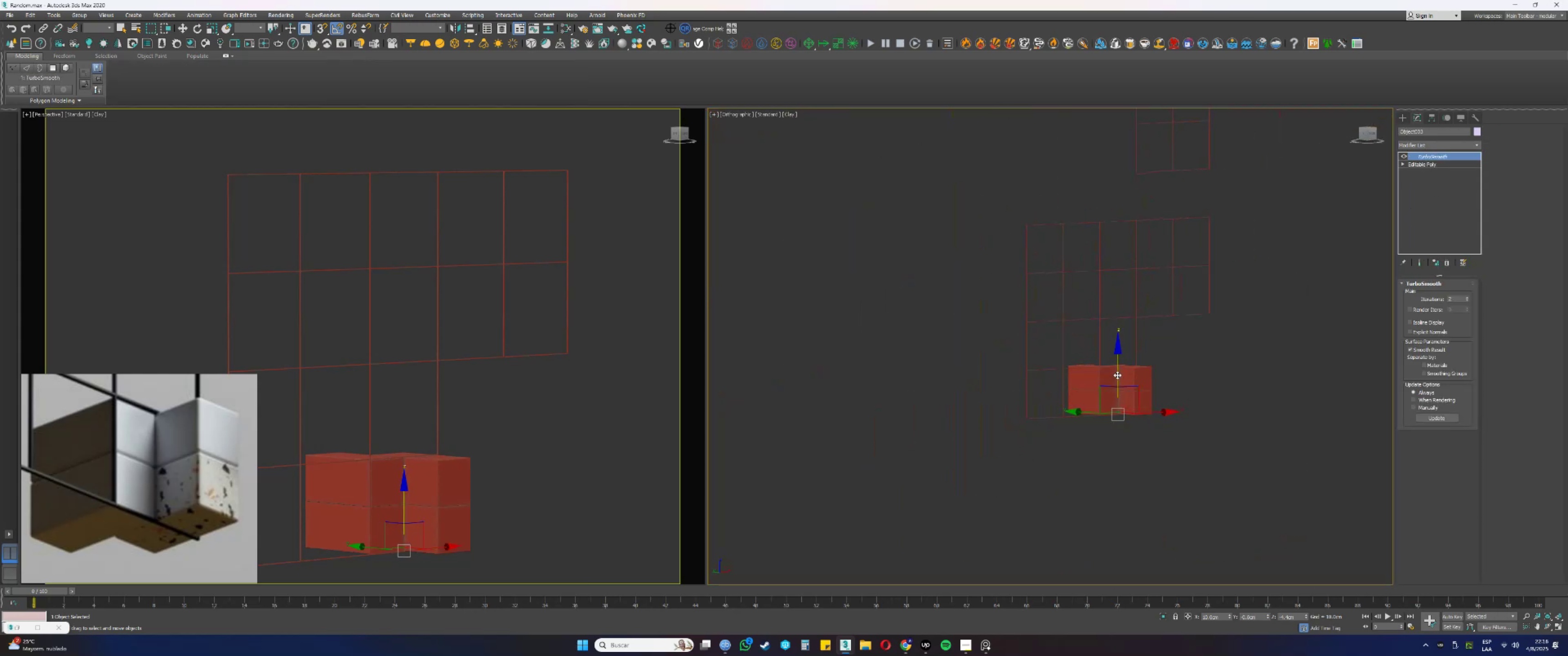 
scroll: coordinate [1118, 408], scroll_direction: up, amount: 4.0
 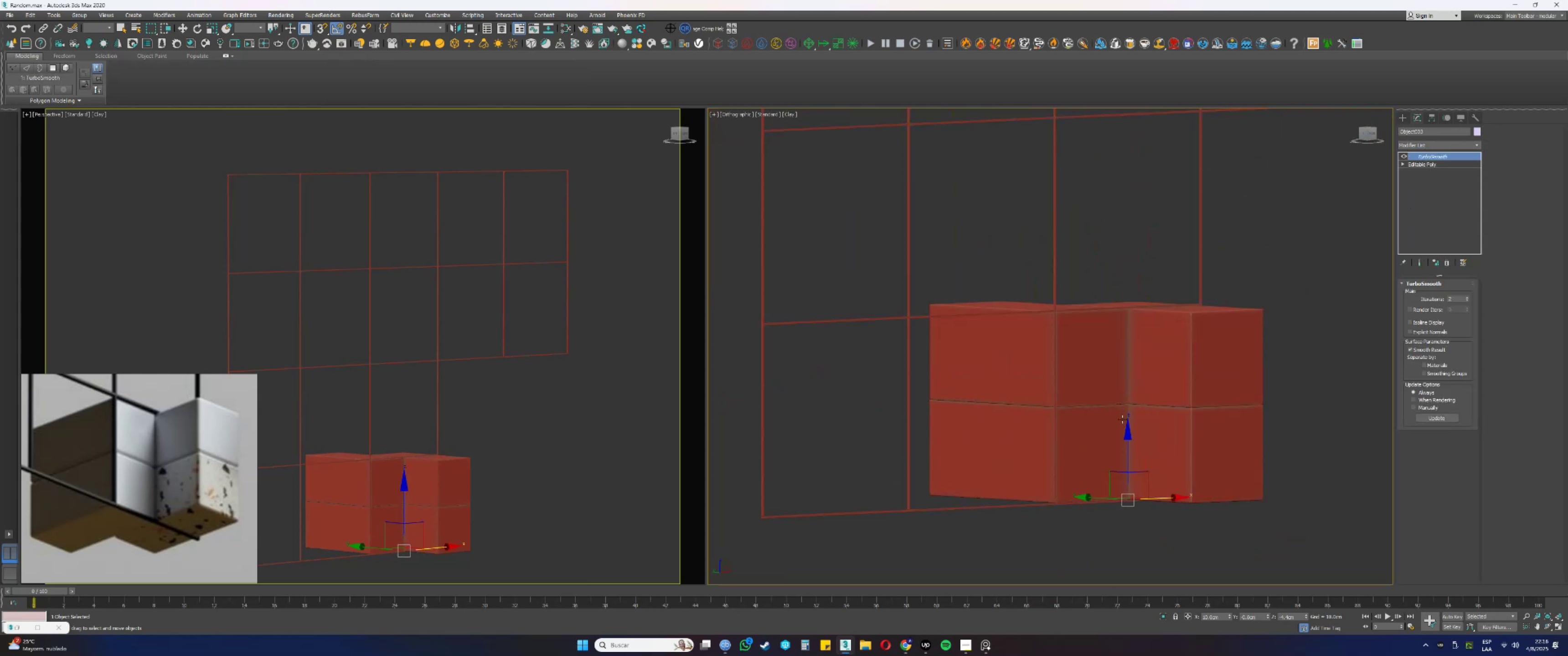 
hold_key(key=AltLeft, duration=0.34)
 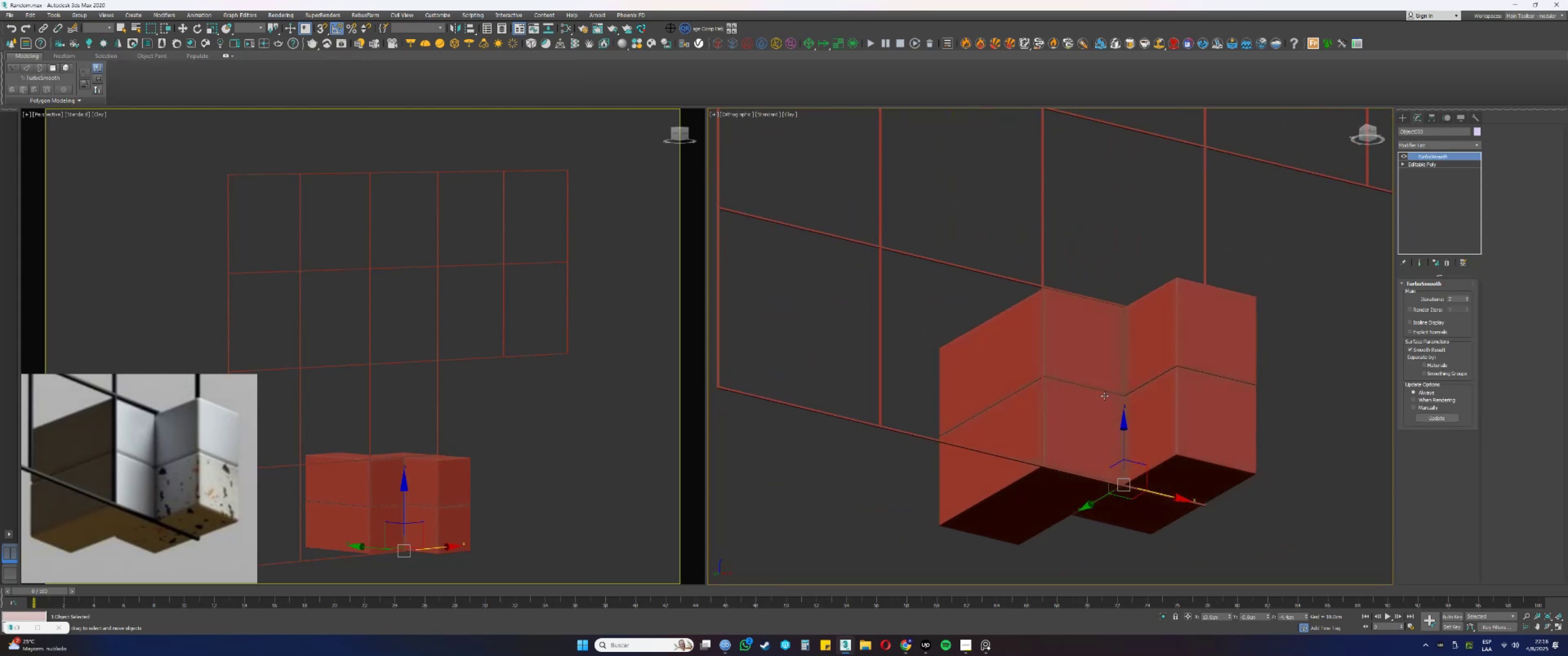 
mouse_move([1094, 398])
 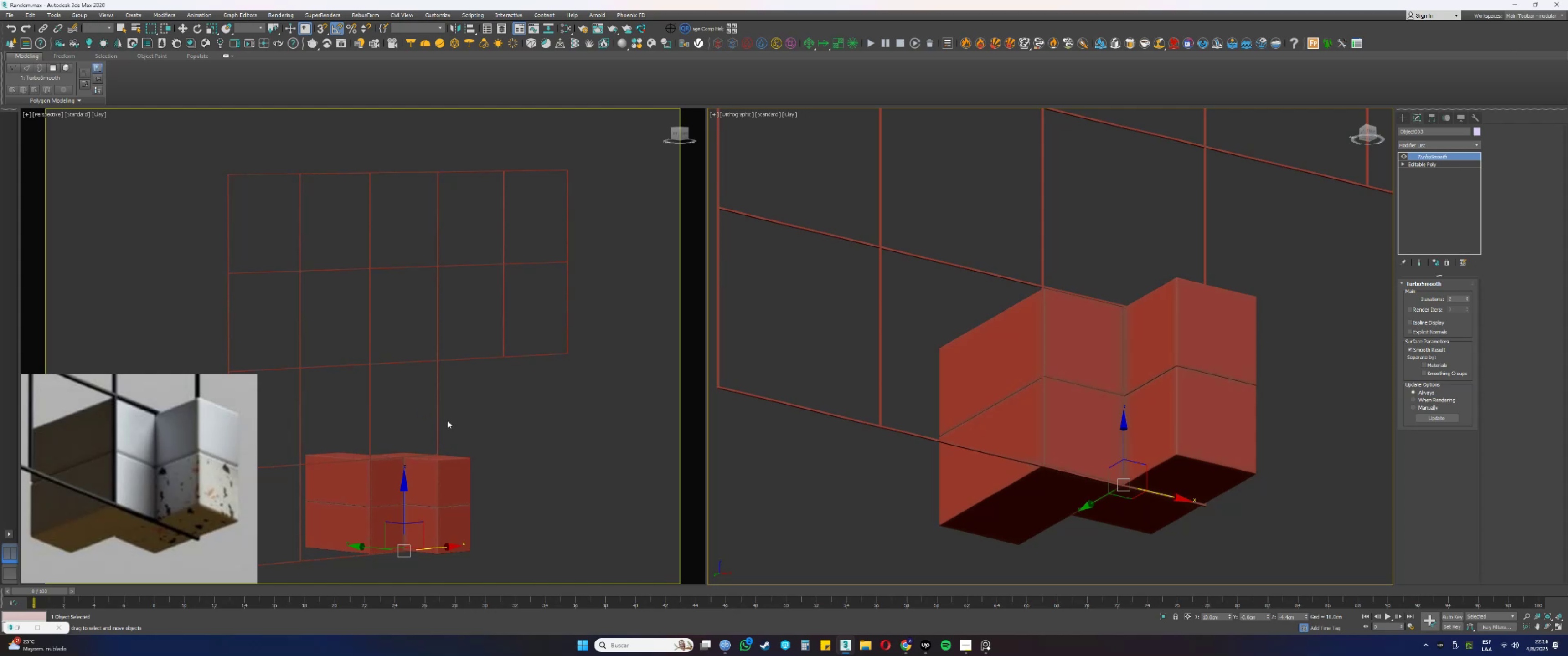 
hold_key(key=AltLeft, duration=0.93)
 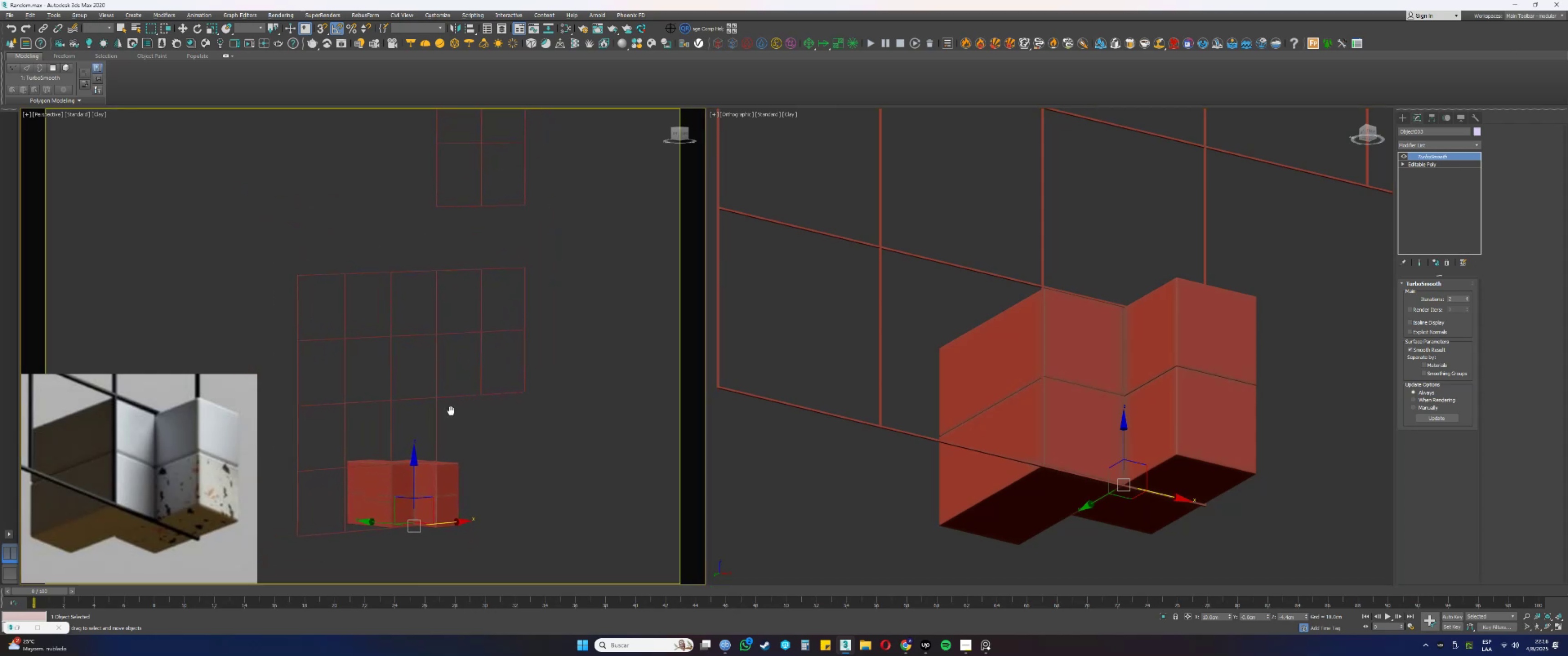 
hold_key(key=ControlLeft, duration=0.88)
 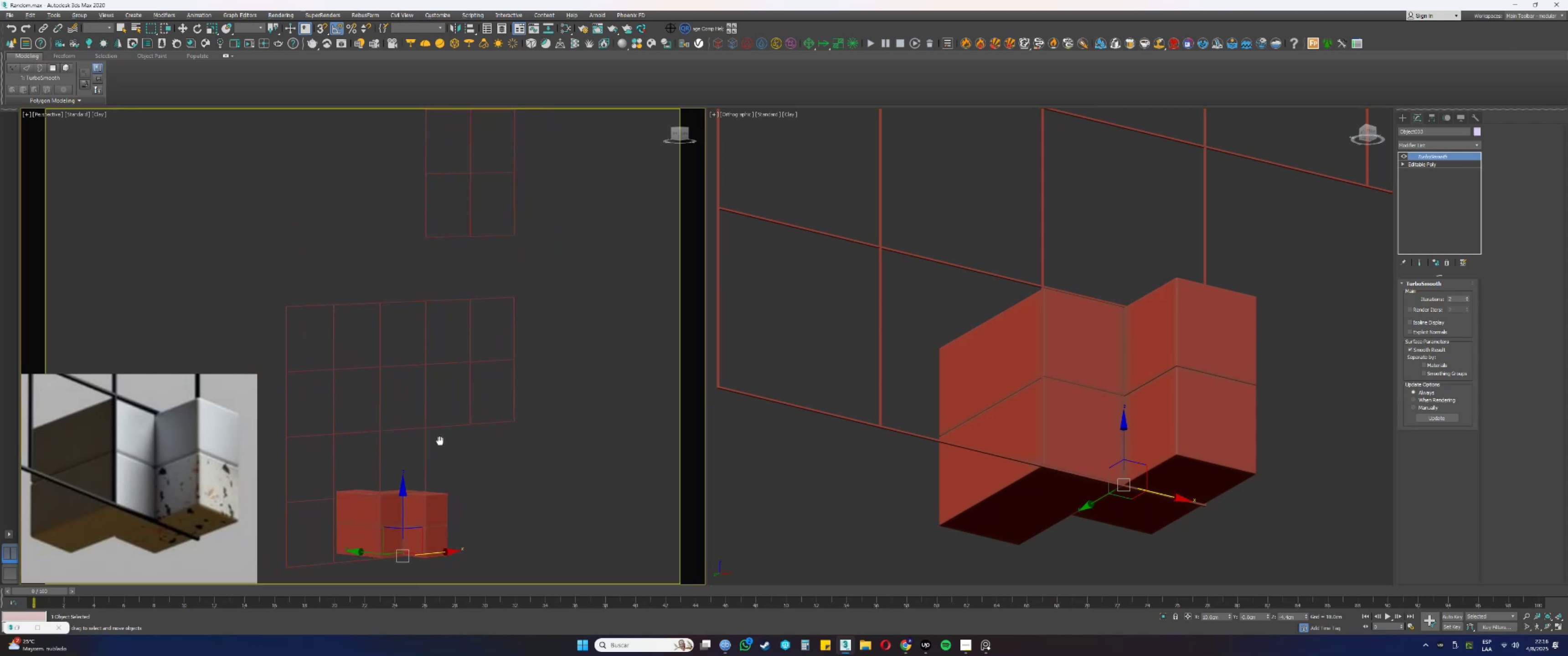 
hold_key(key=ControlLeft, duration=0.98)
 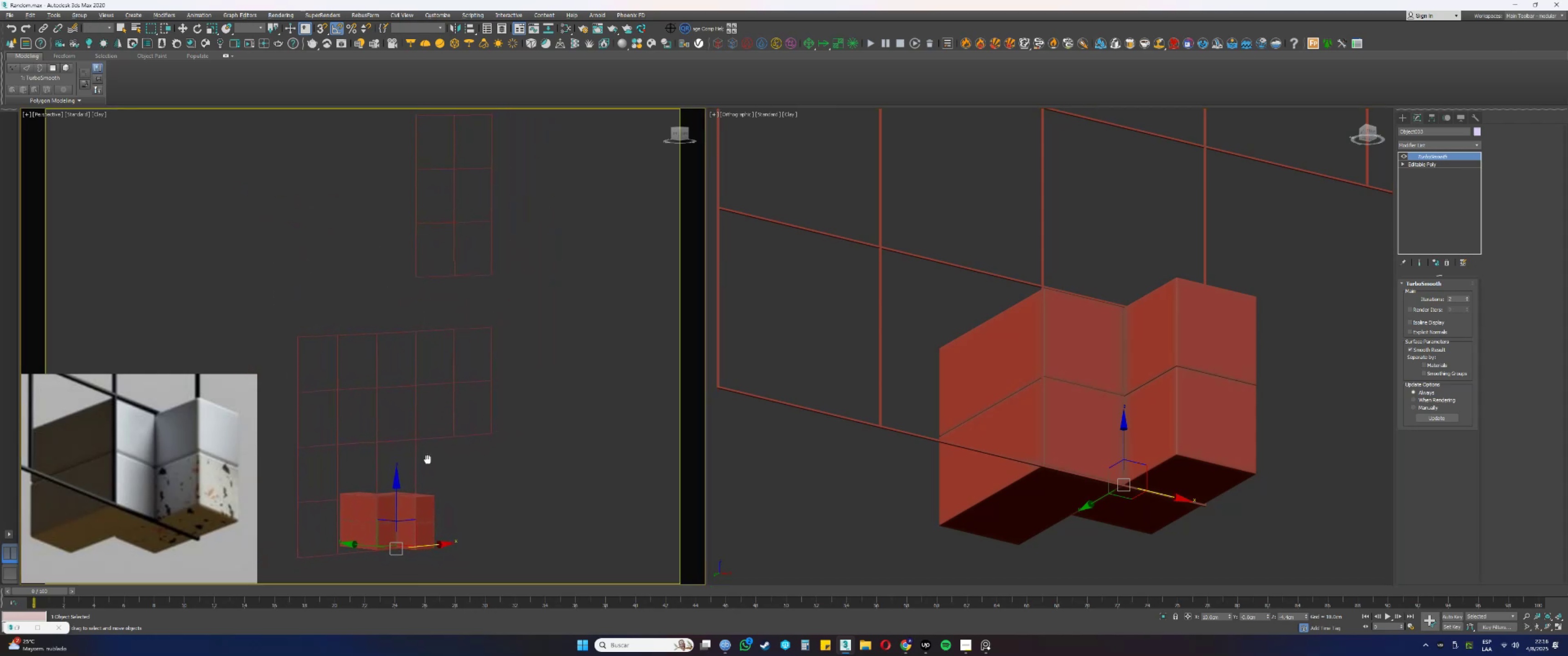 
hold_key(key=AltLeft, duration=0.98)
 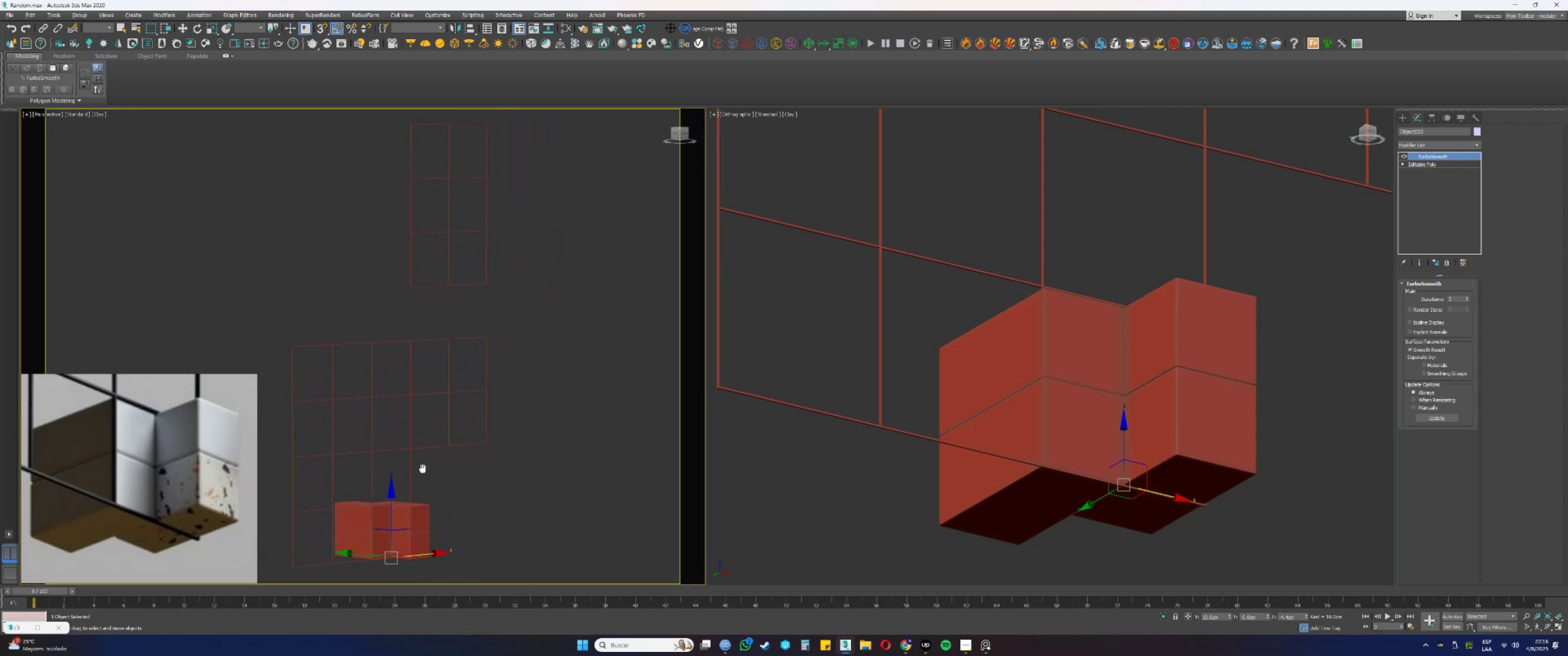 
hold_key(key=AltLeft, duration=0.58)
 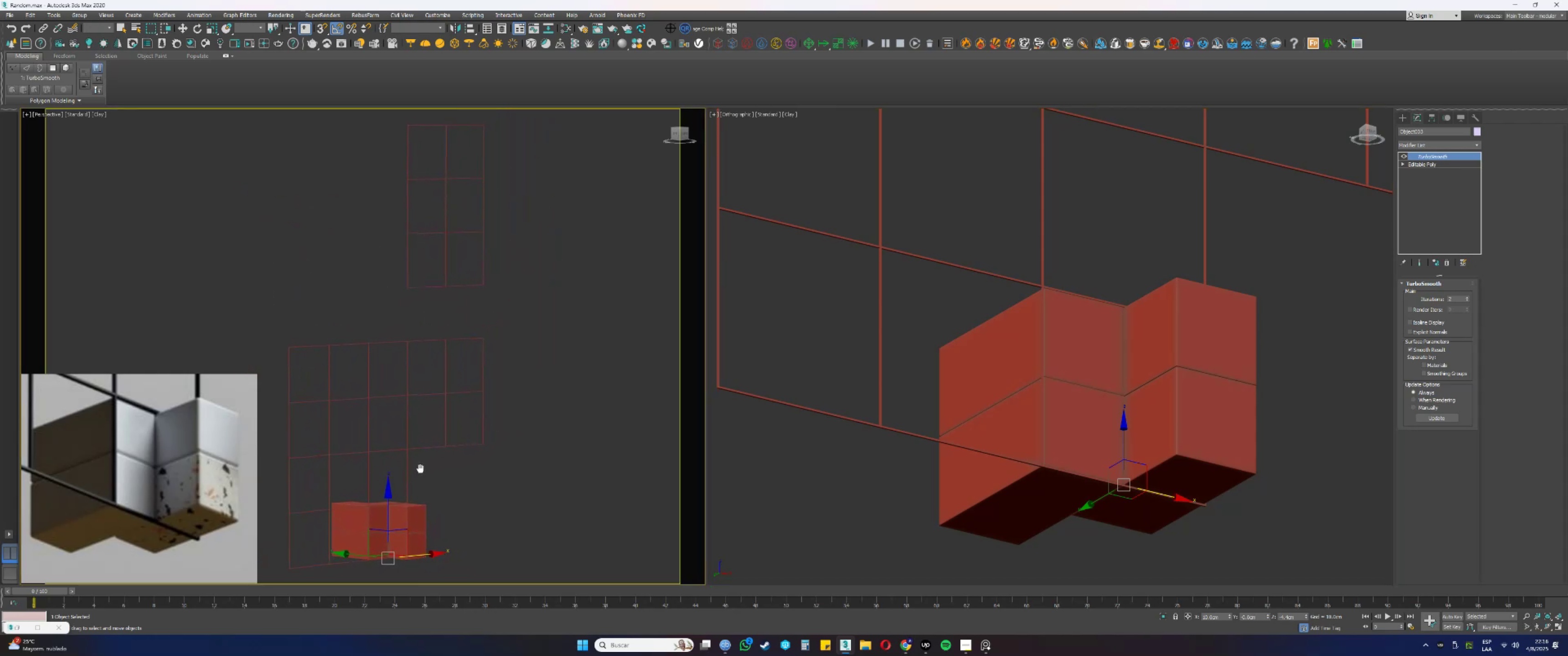 
hold_key(key=ControlLeft, duration=0.58)
 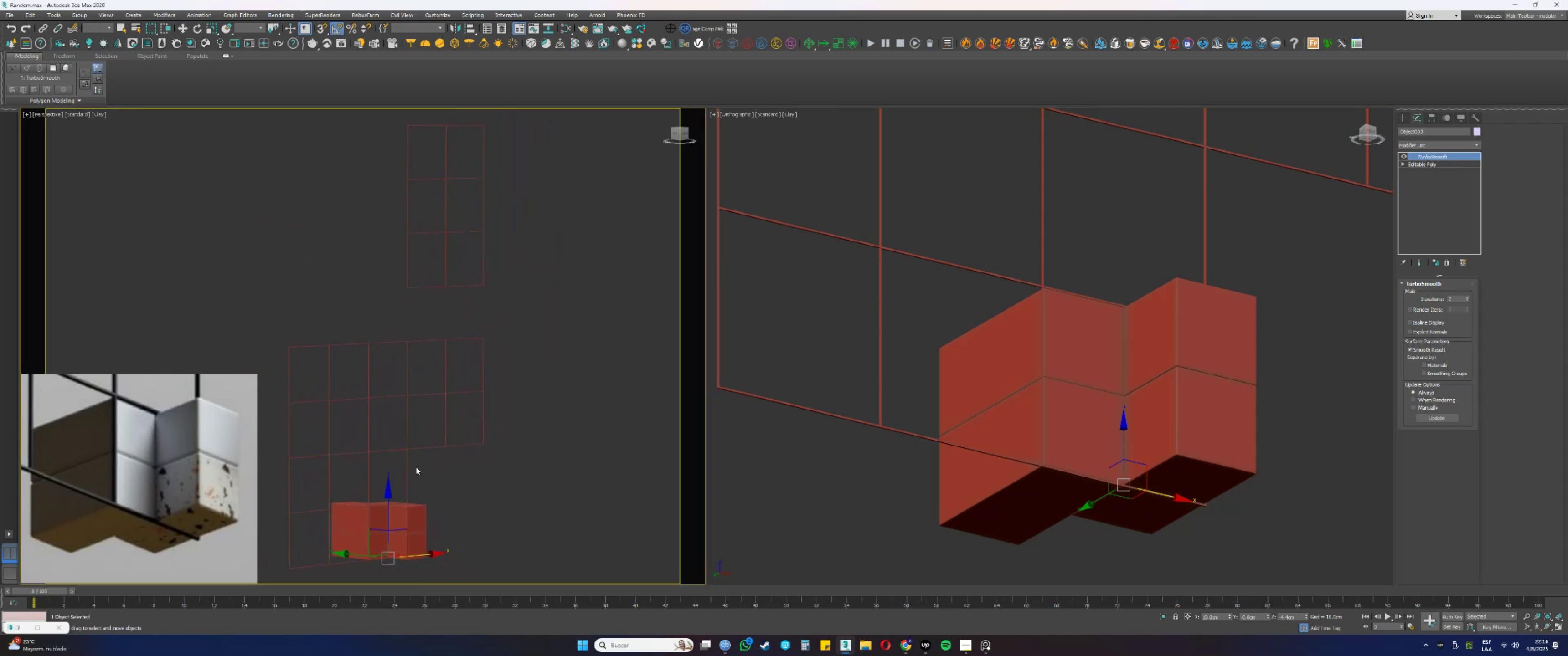 
scroll: coordinate [225, 487], scroll_direction: down, amount: 8.0
 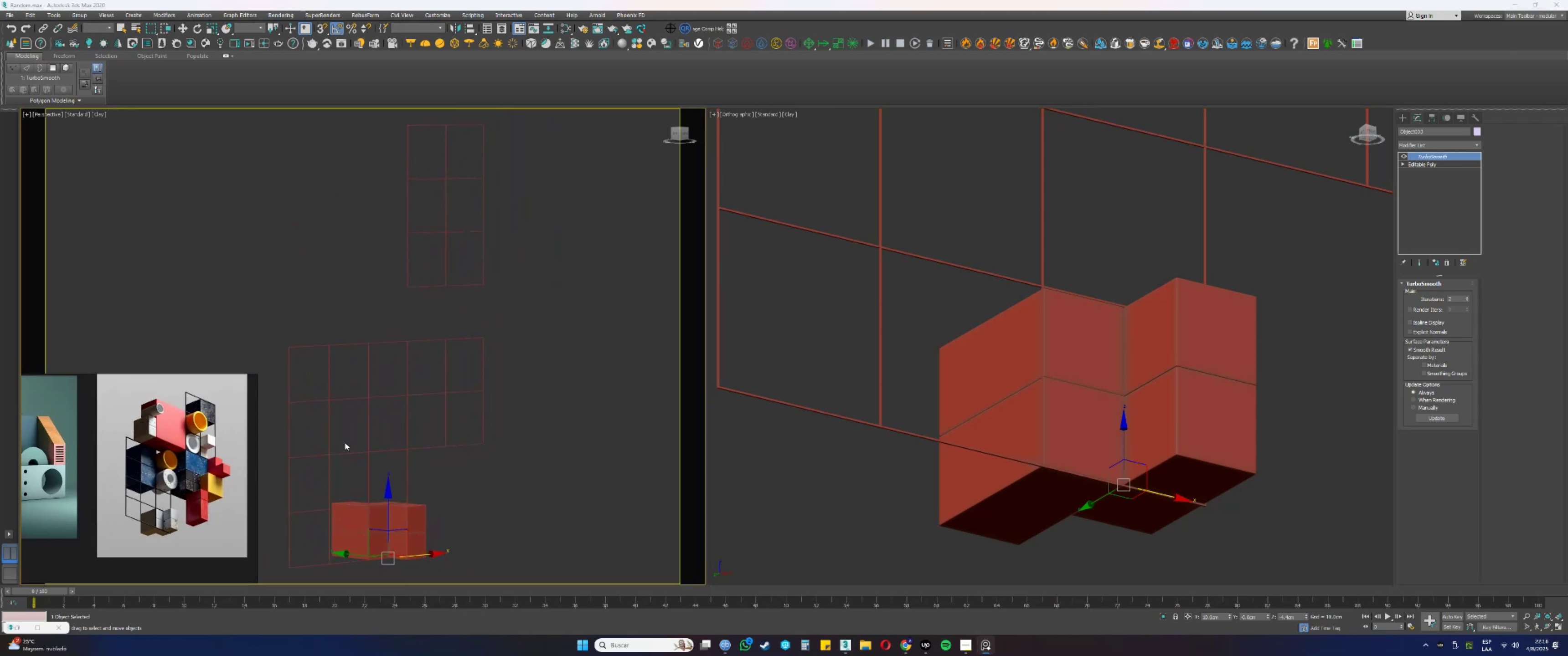 
hold_key(key=AltLeft, duration=1.53)
 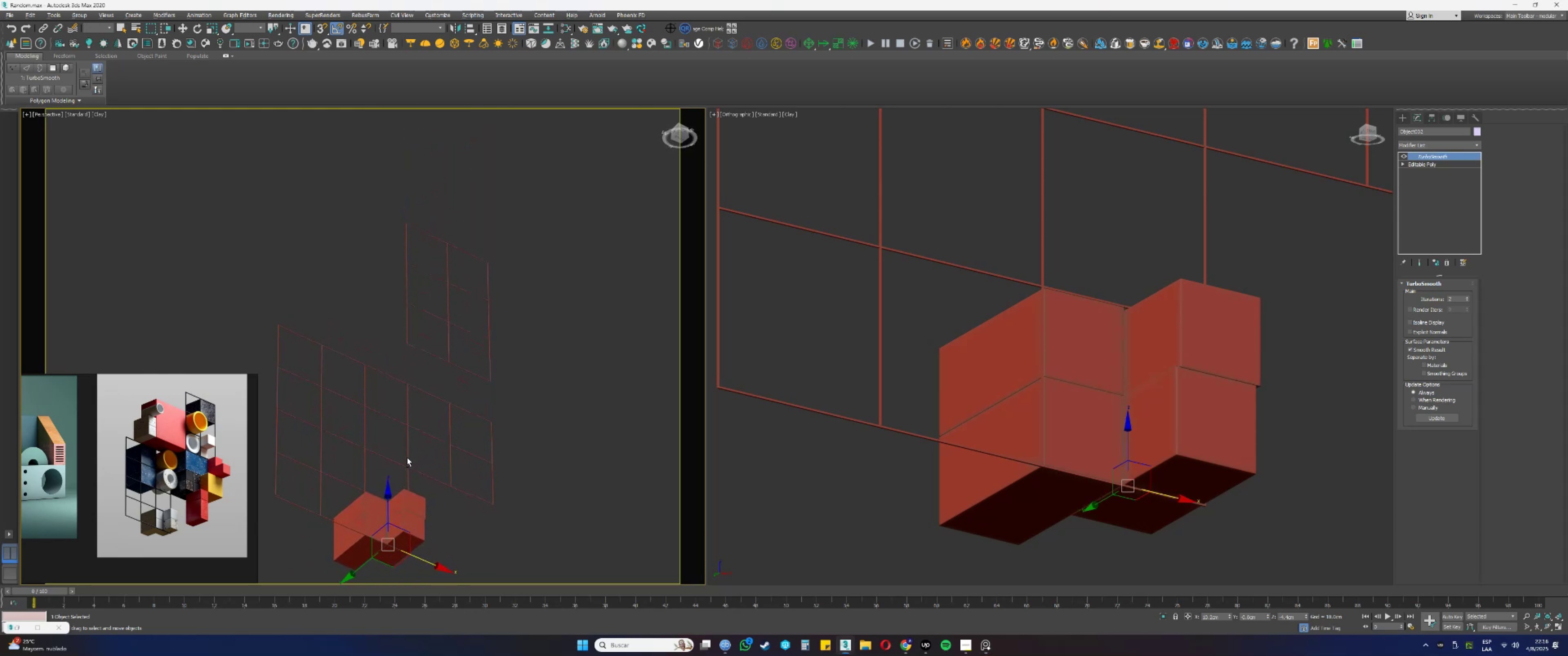 
hold_key(key=AltLeft, duration=1.52)
 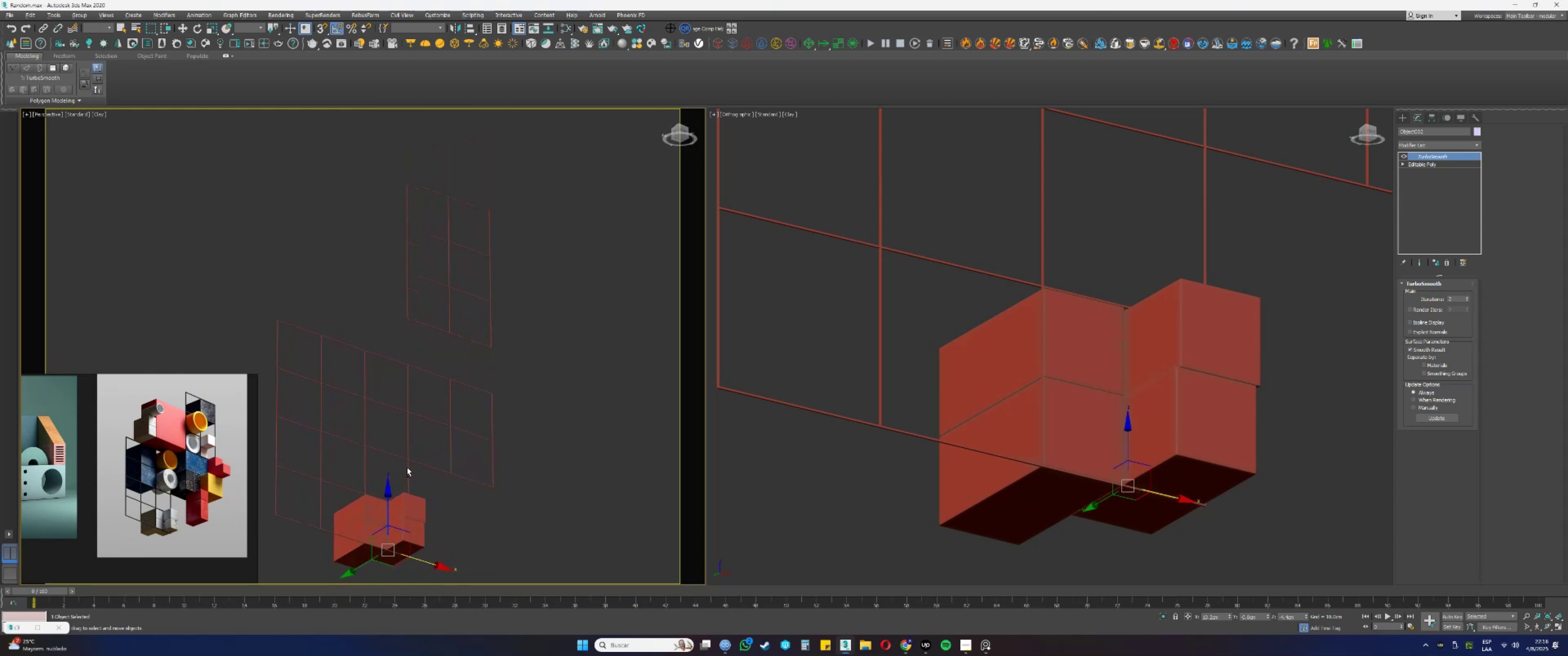 
key(Alt+AltLeft)
 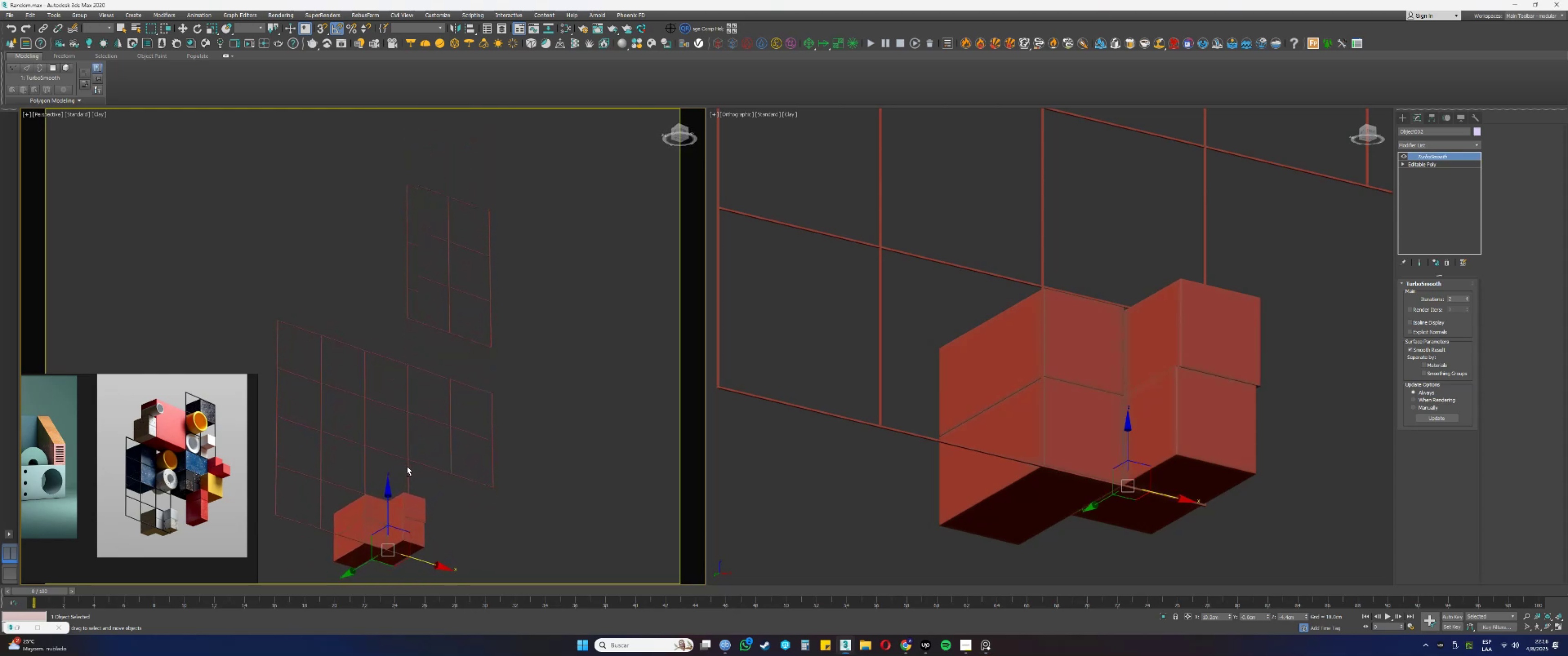 
key(Alt+AltLeft)
 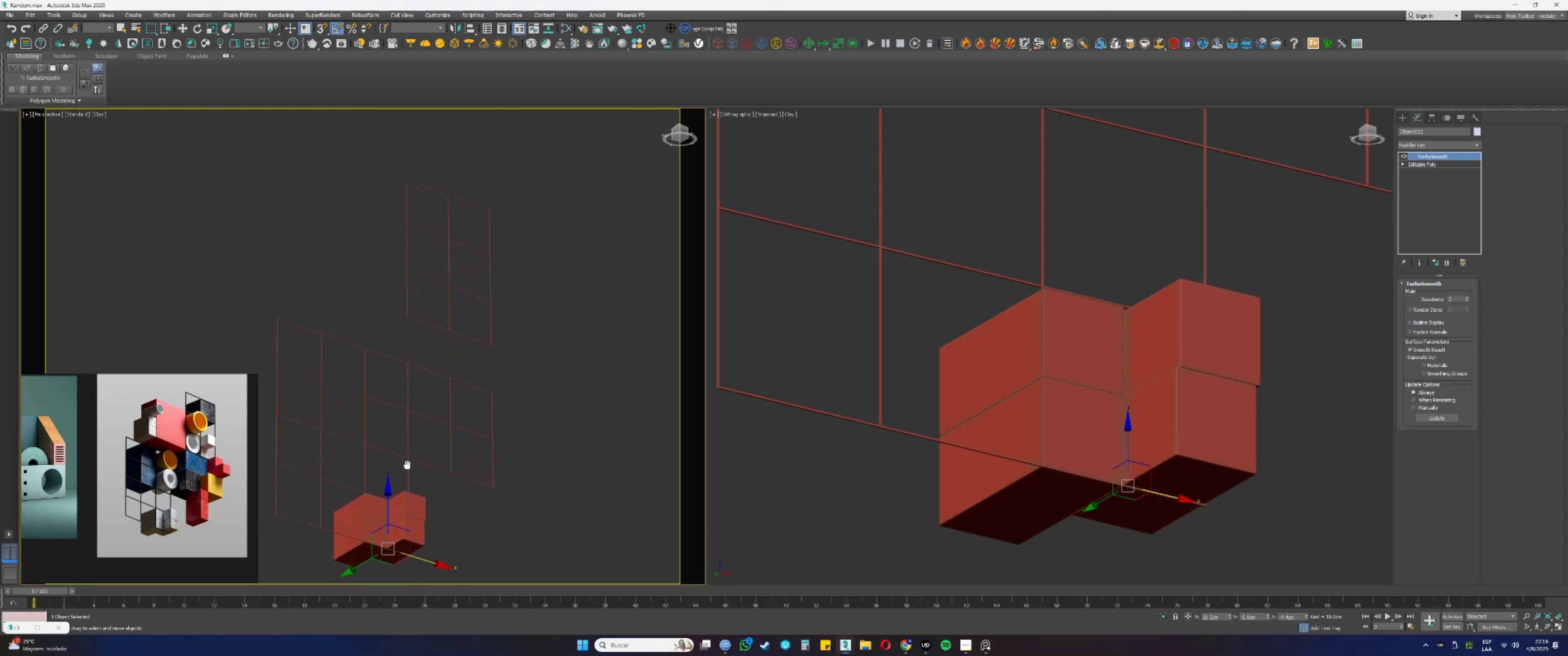 
key(Alt+AltLeft)
 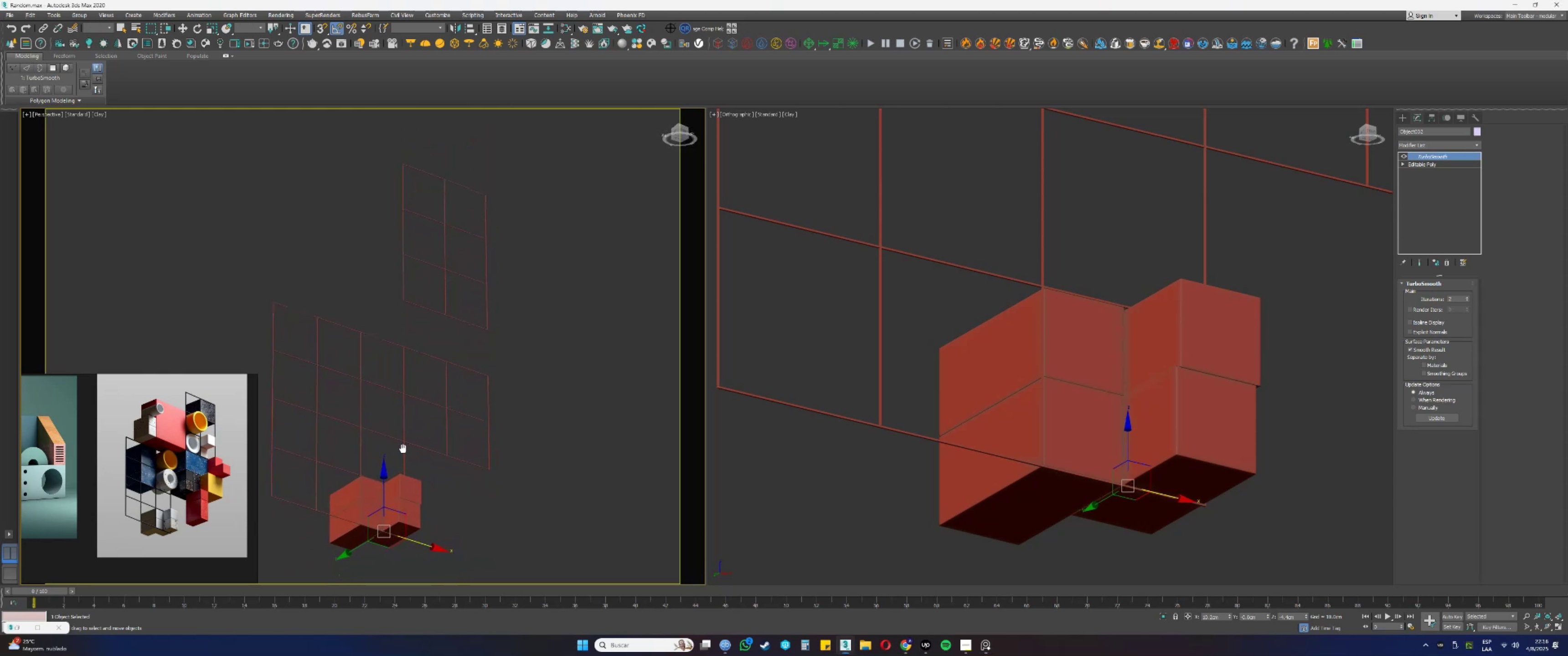 
key(Alt+AltLeft)
 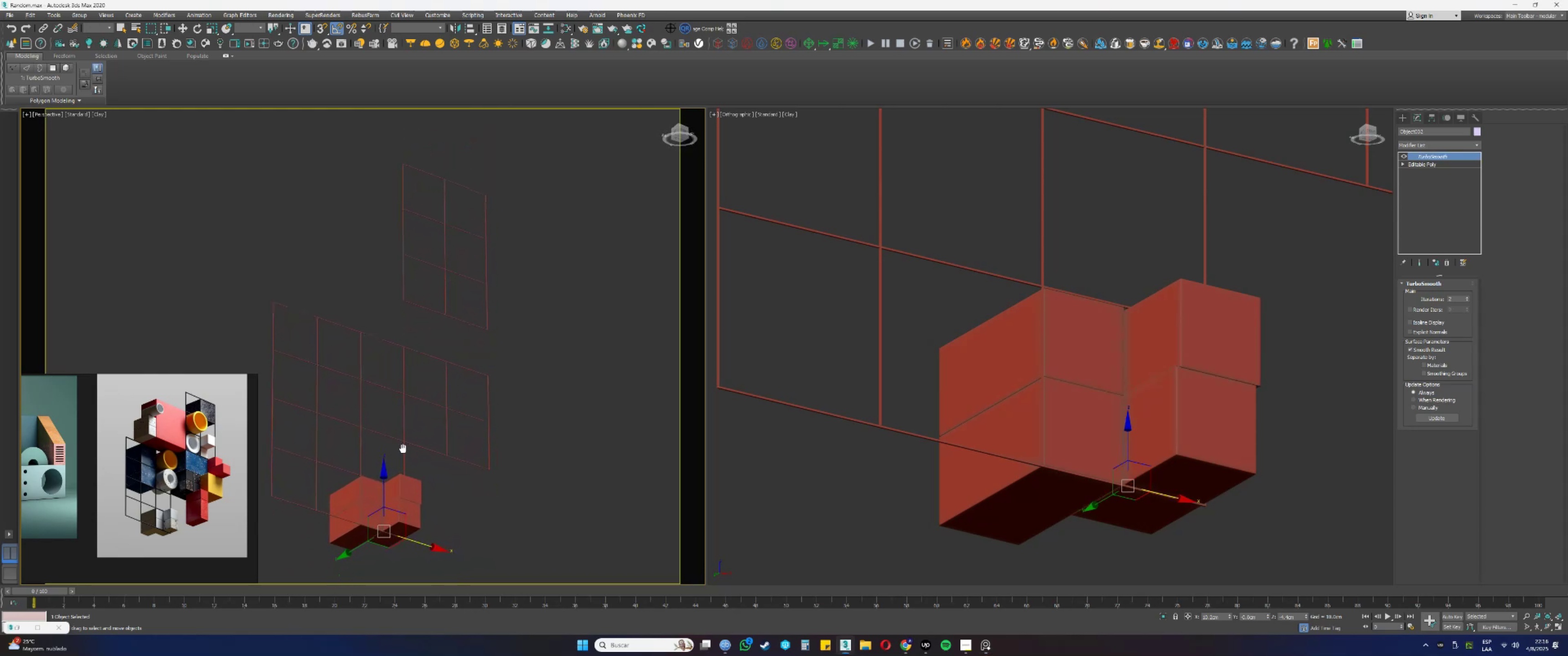 
hold_key(key=AltLeft, duration=1.54)
 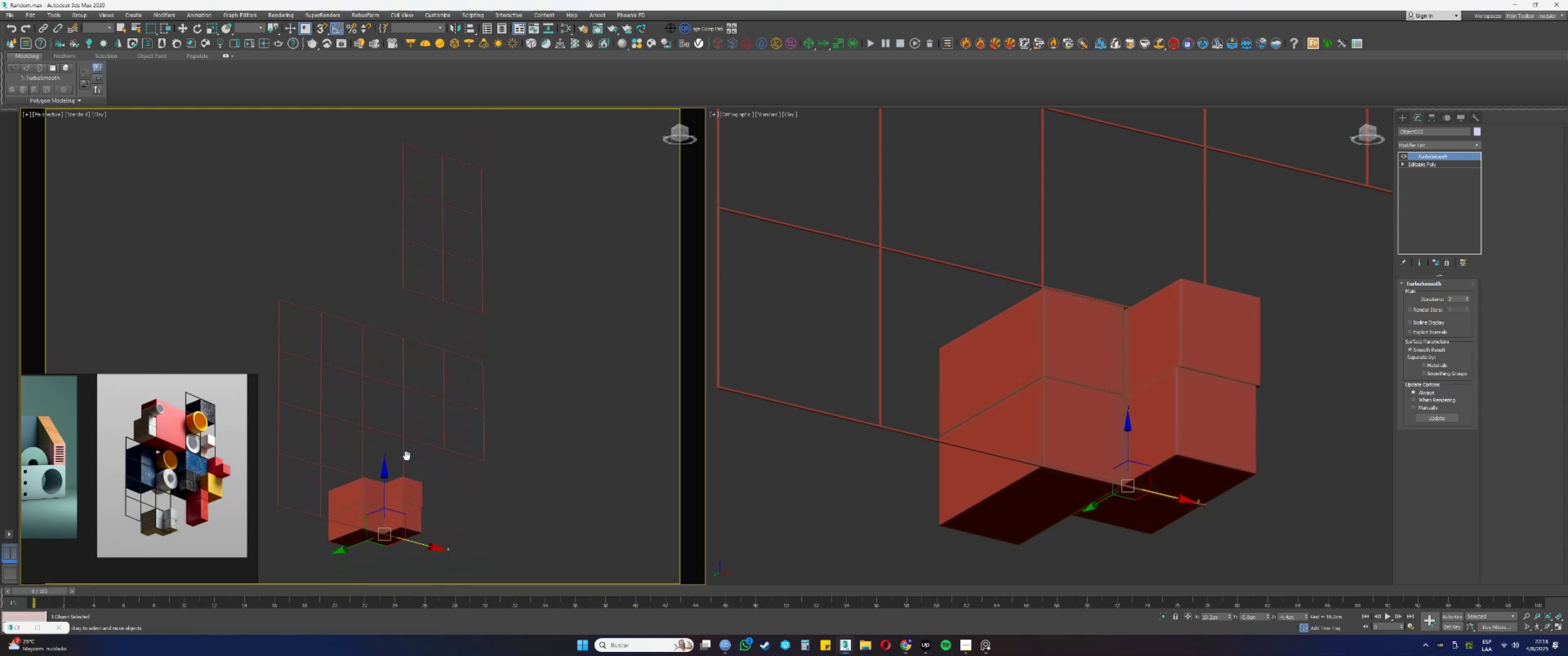 
hold_key(key=AltLeft, duration=1.52)
 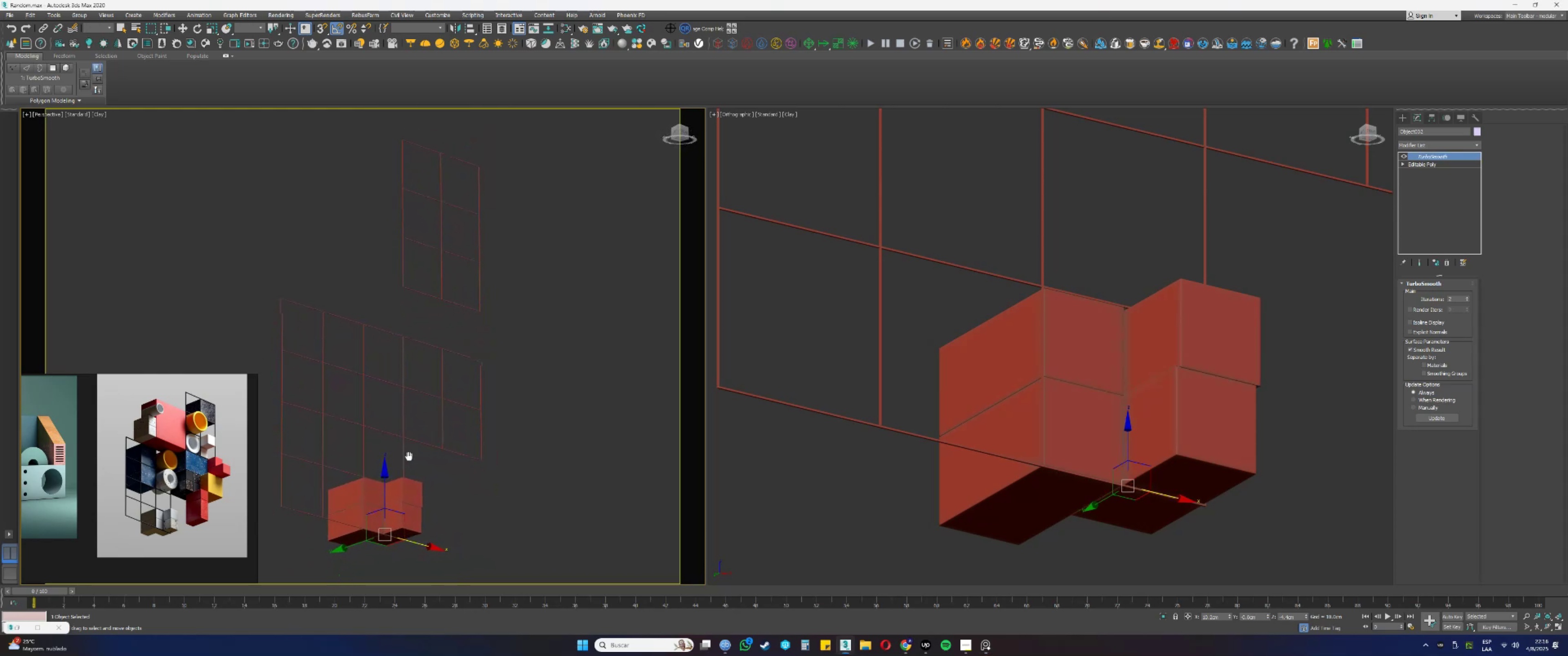 
key(Alt+AltLeft)
 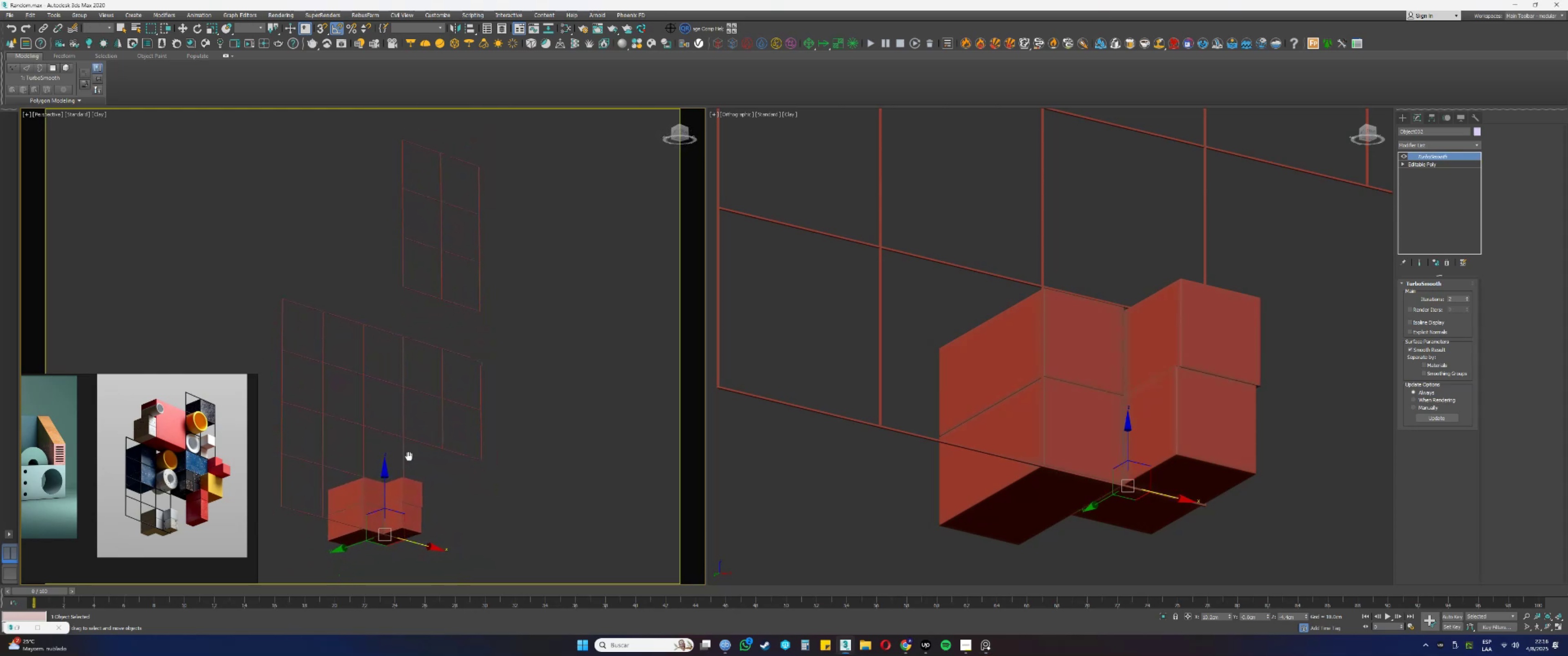 
hold_key(key=AltLeft, duration=1.52)
 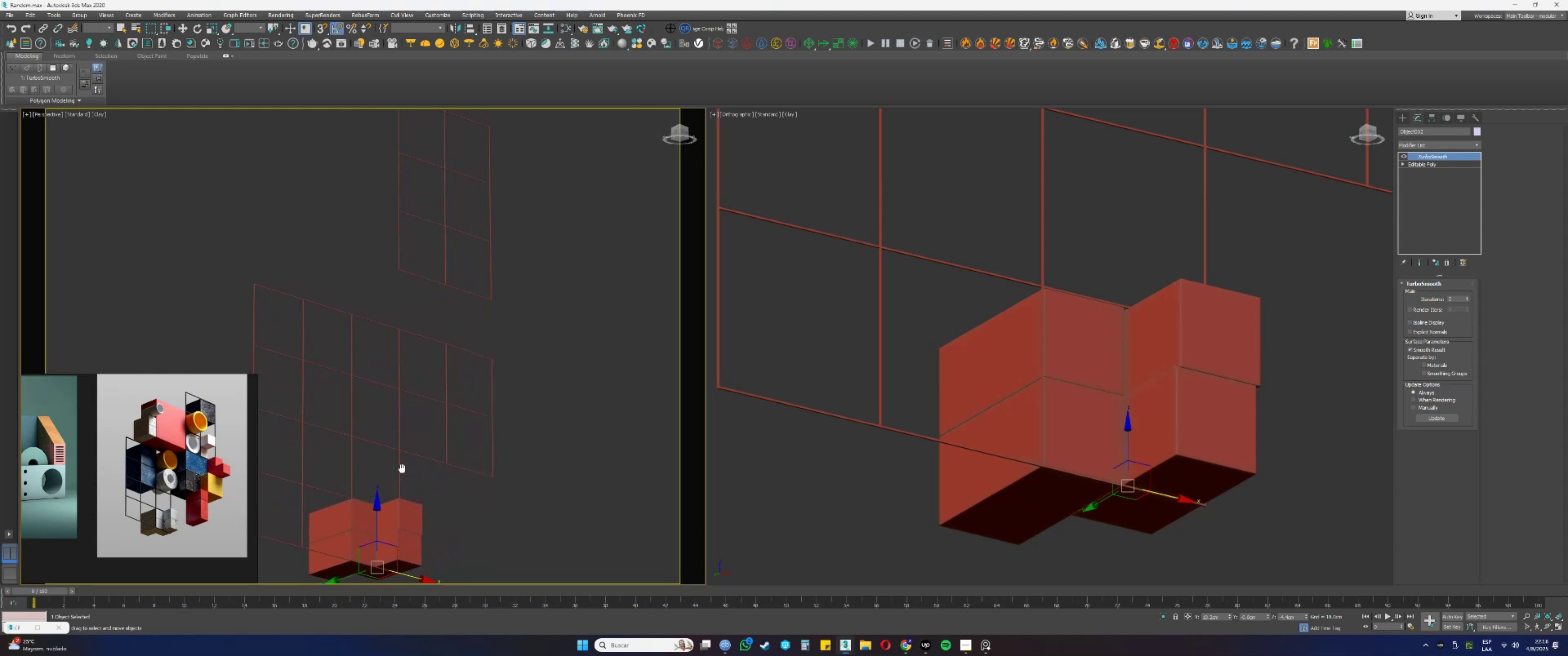 
hold_key(key=ControlLeft, duration=1.52)
 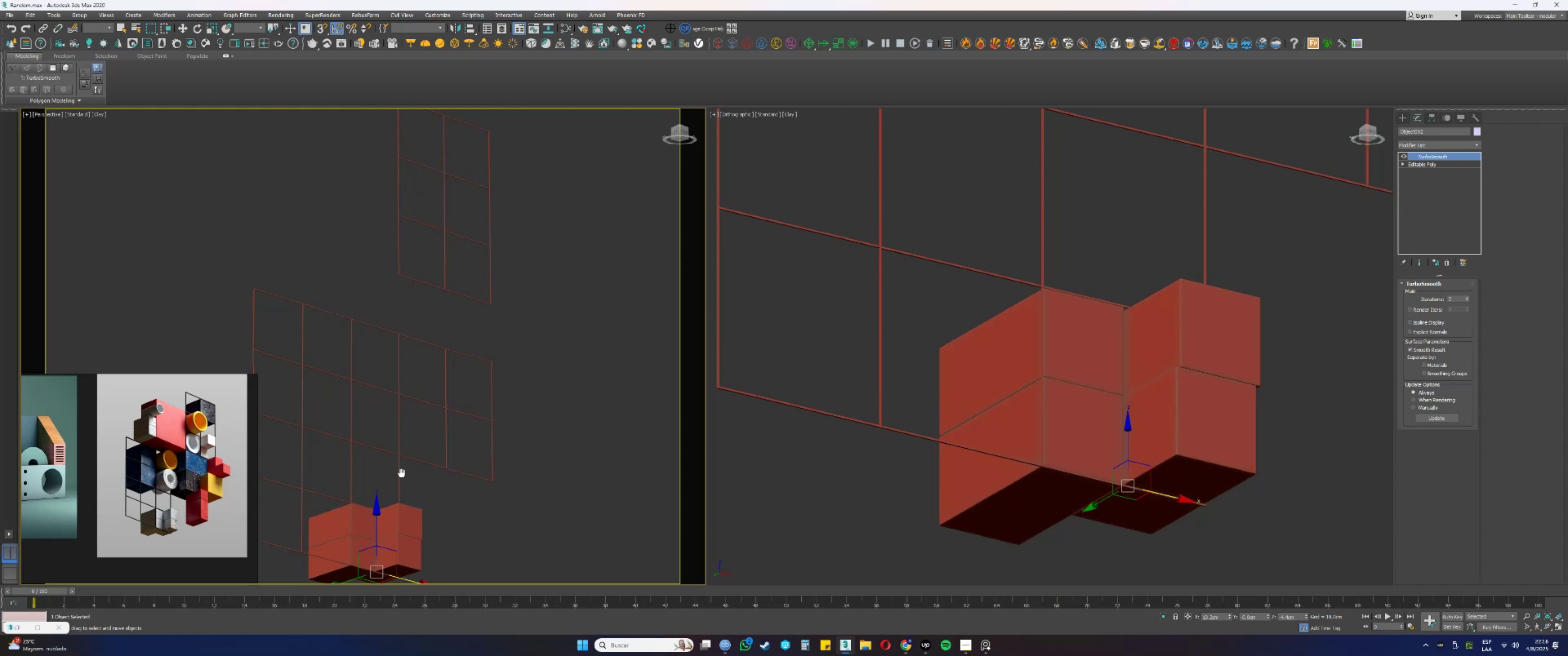 
hold_key(key=AltLeft, duration=0.77)
 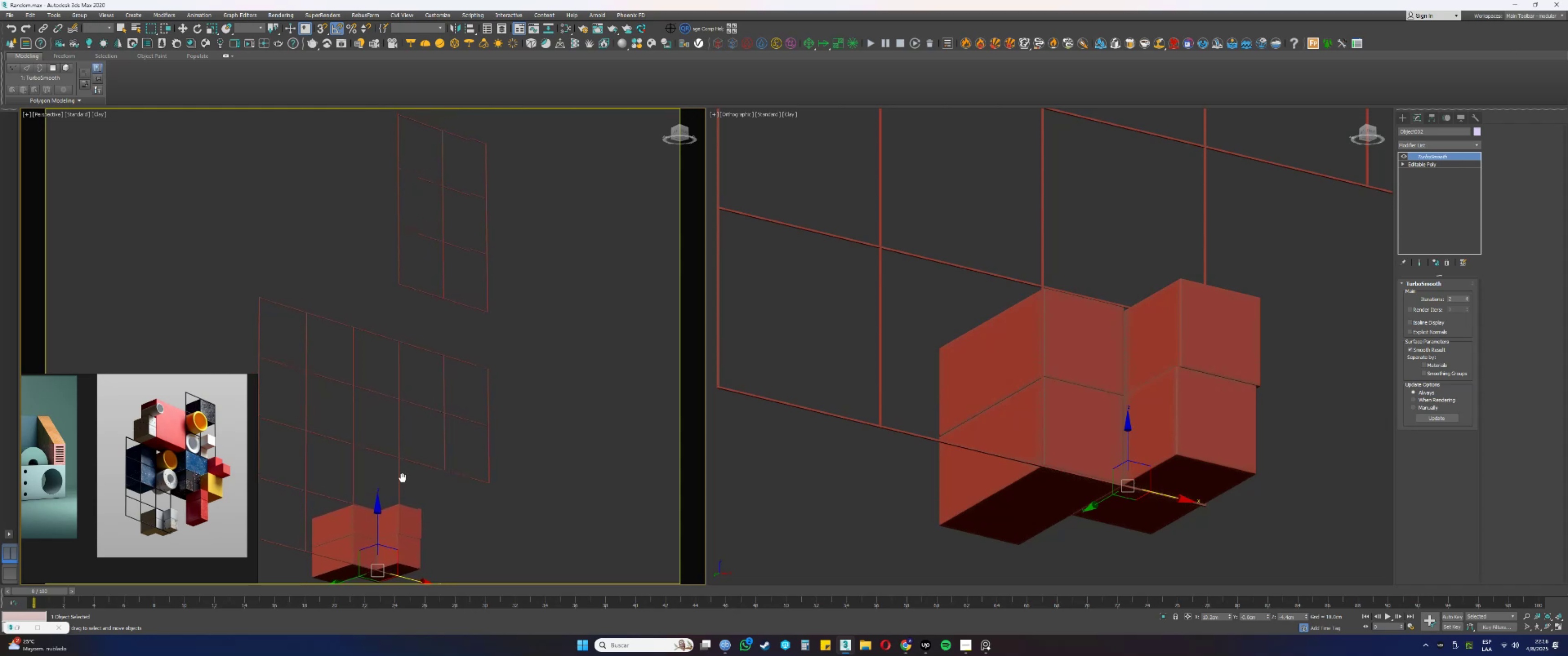 
hold_key(key=ControlLeft, duration=0.77)
 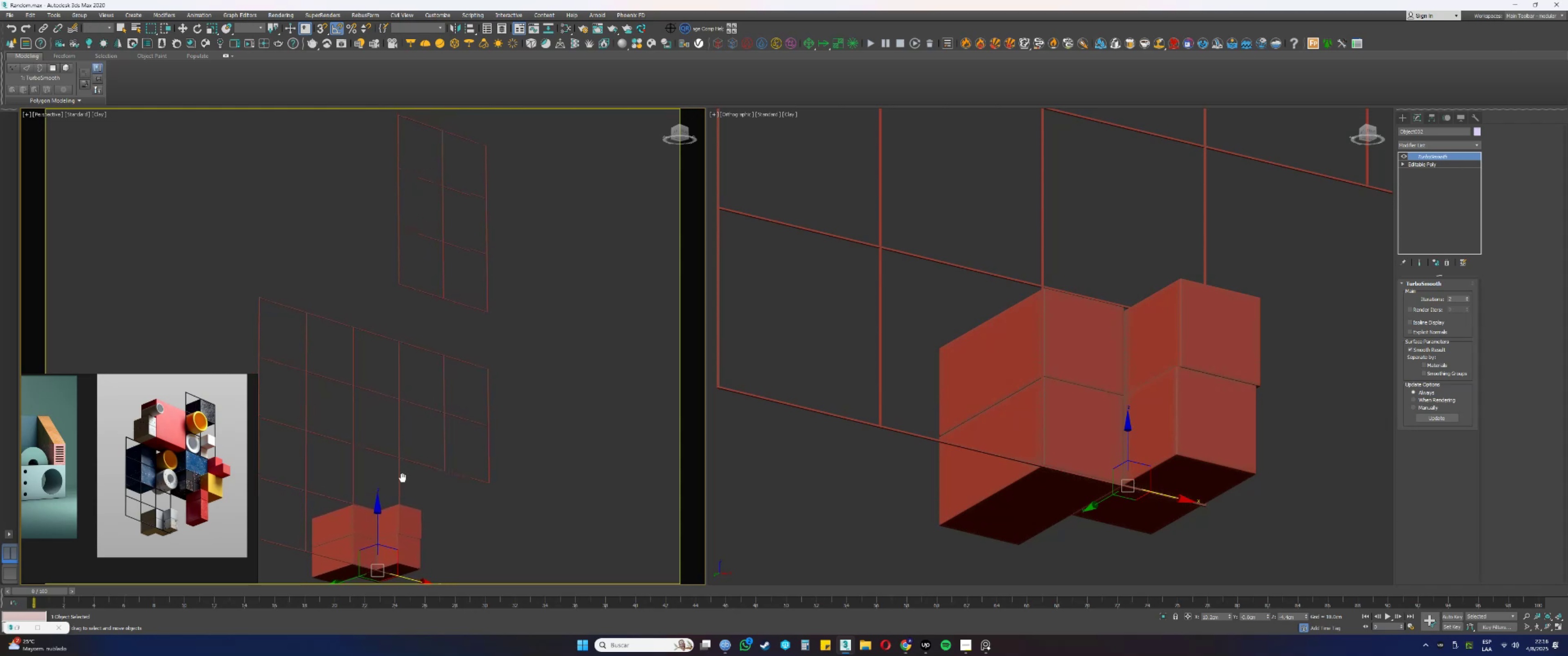 
hold_key(key=AltLeft, duration=0.73)
 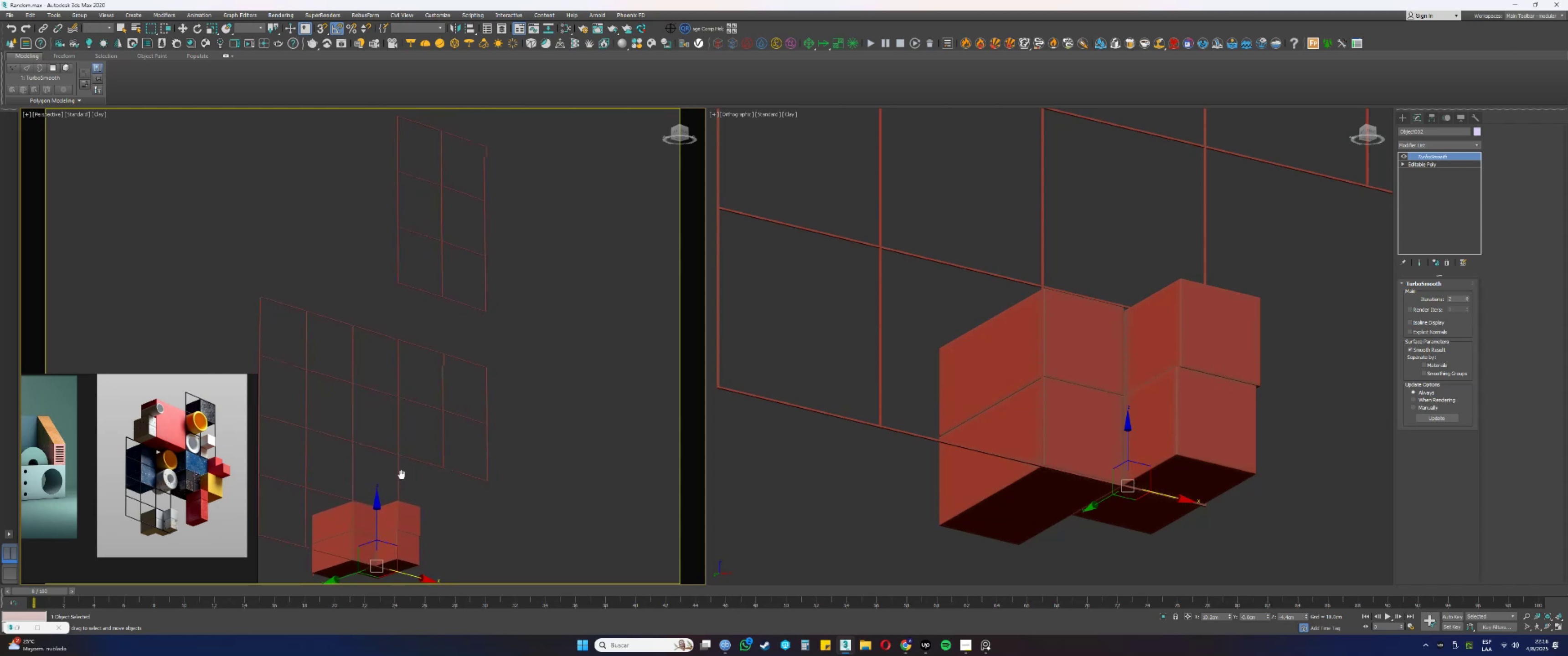 
hold_key(key=ControlLeft, duration=0.73)
 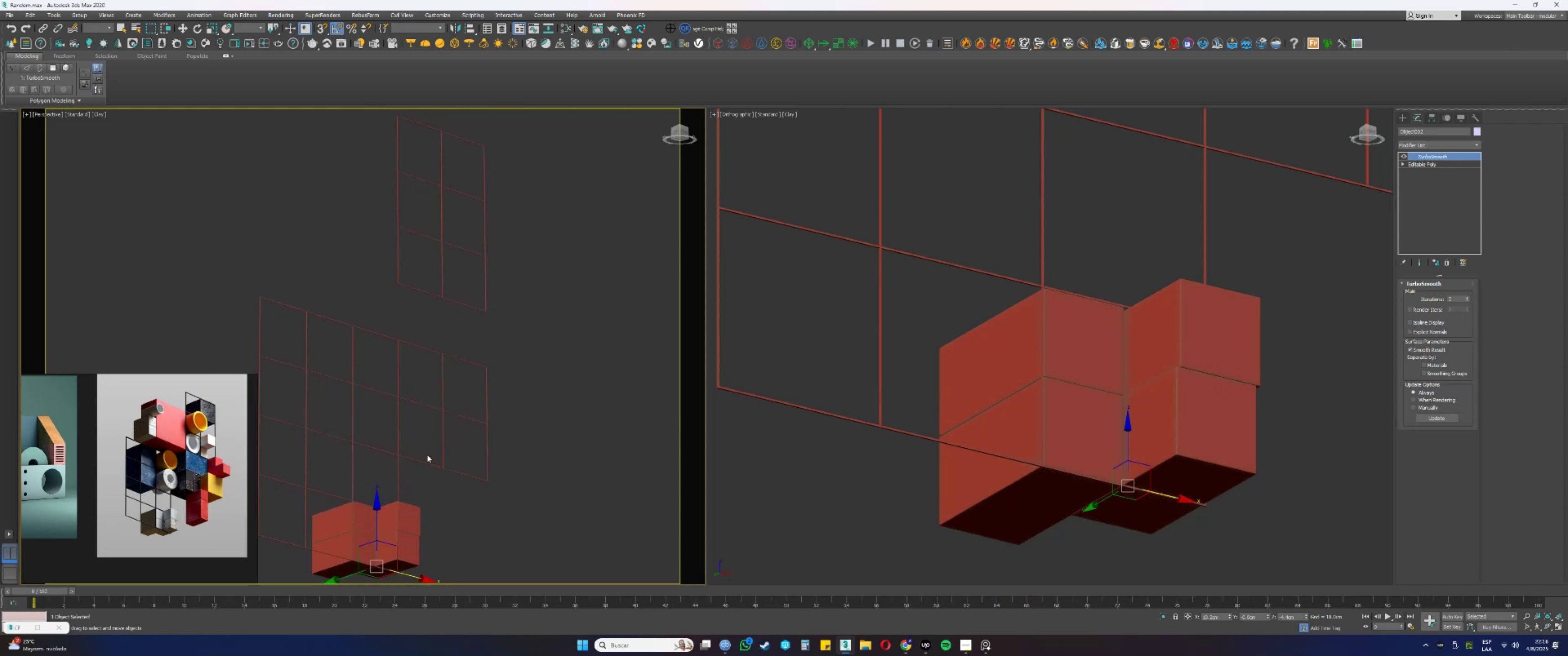 
left_click([544, 461])
 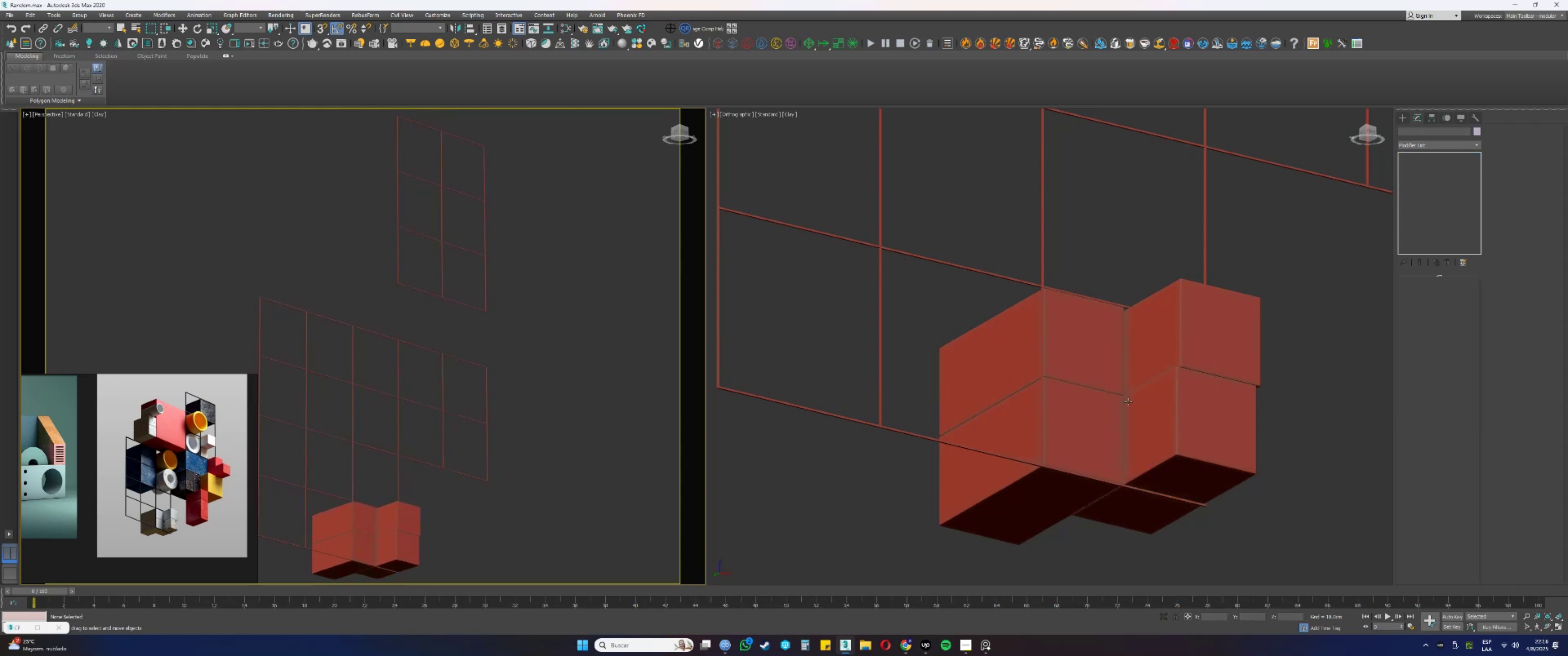 
scroll: coordinate [1154, 404], scroll_direction: up, amount: 1.0
 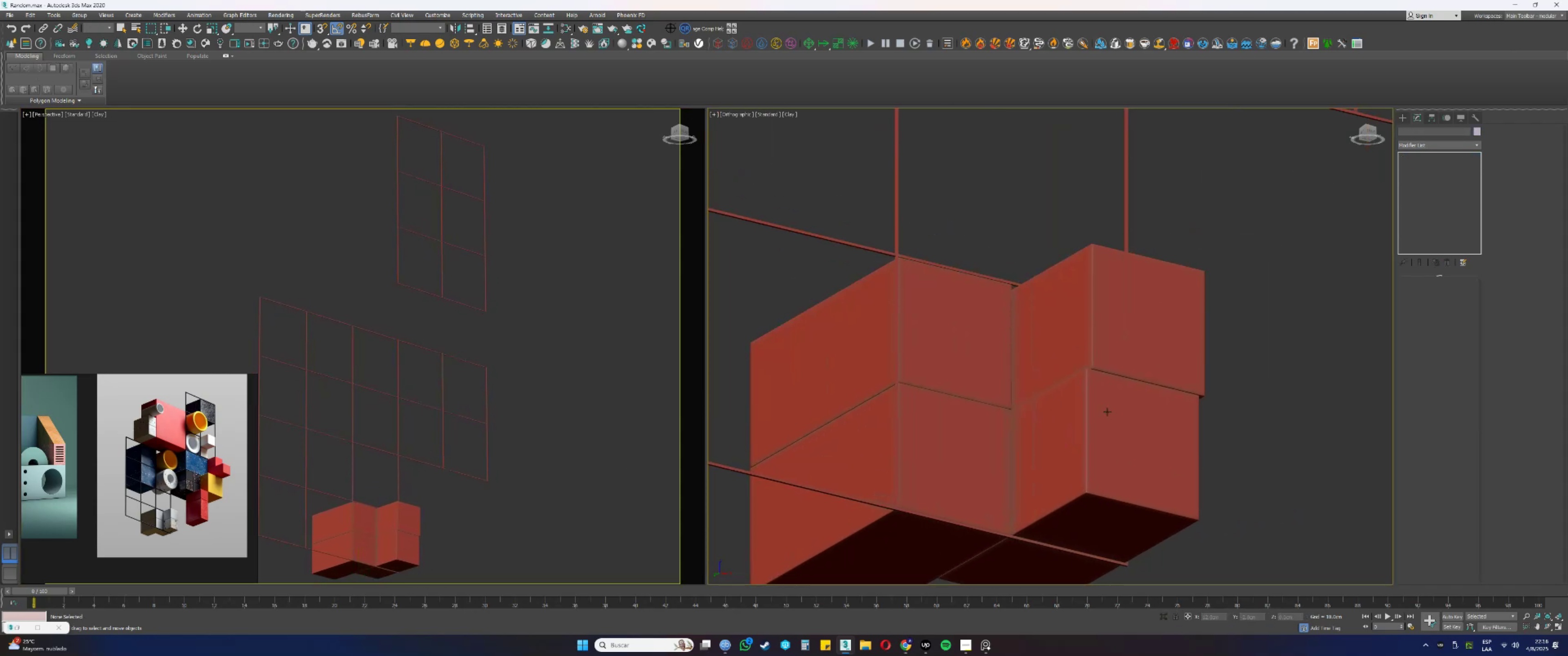 
left_click([1107, 411])
 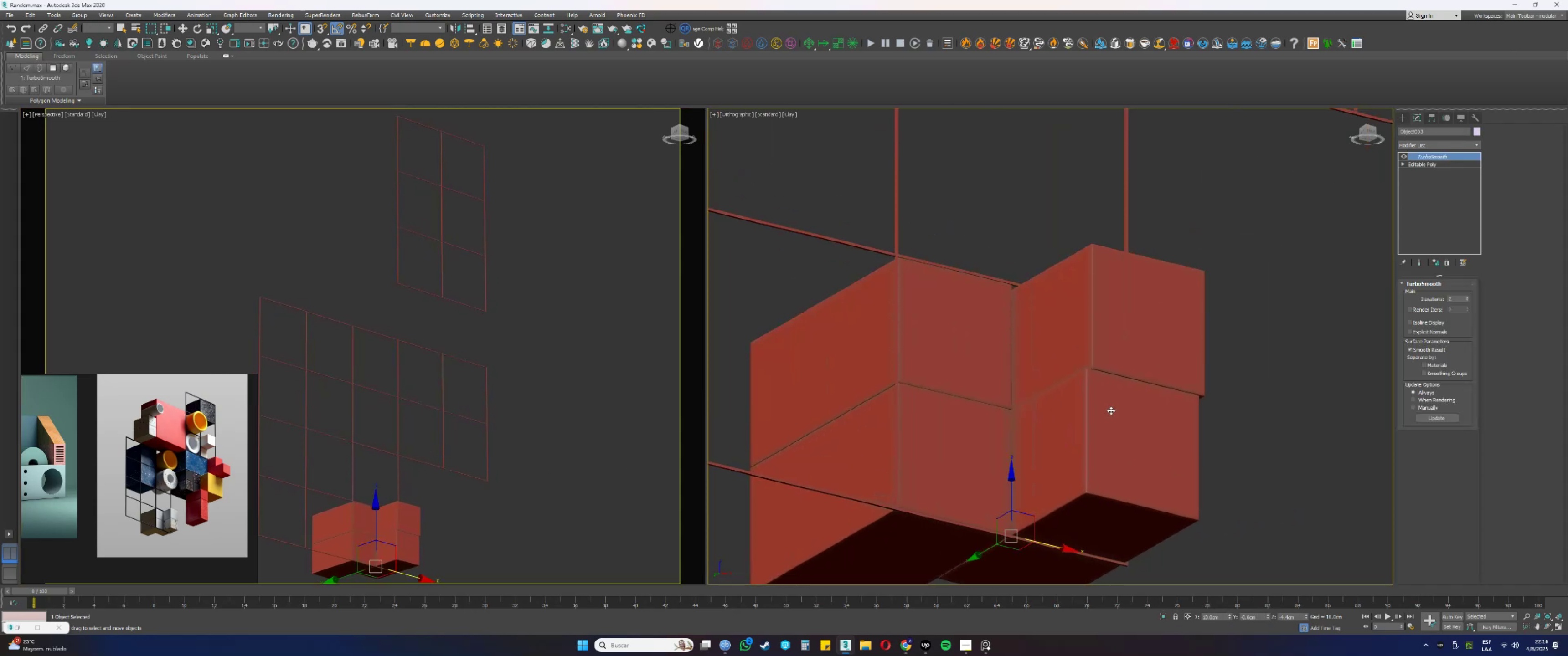 
hold_key(key=AltLeft, duration=0.92)
 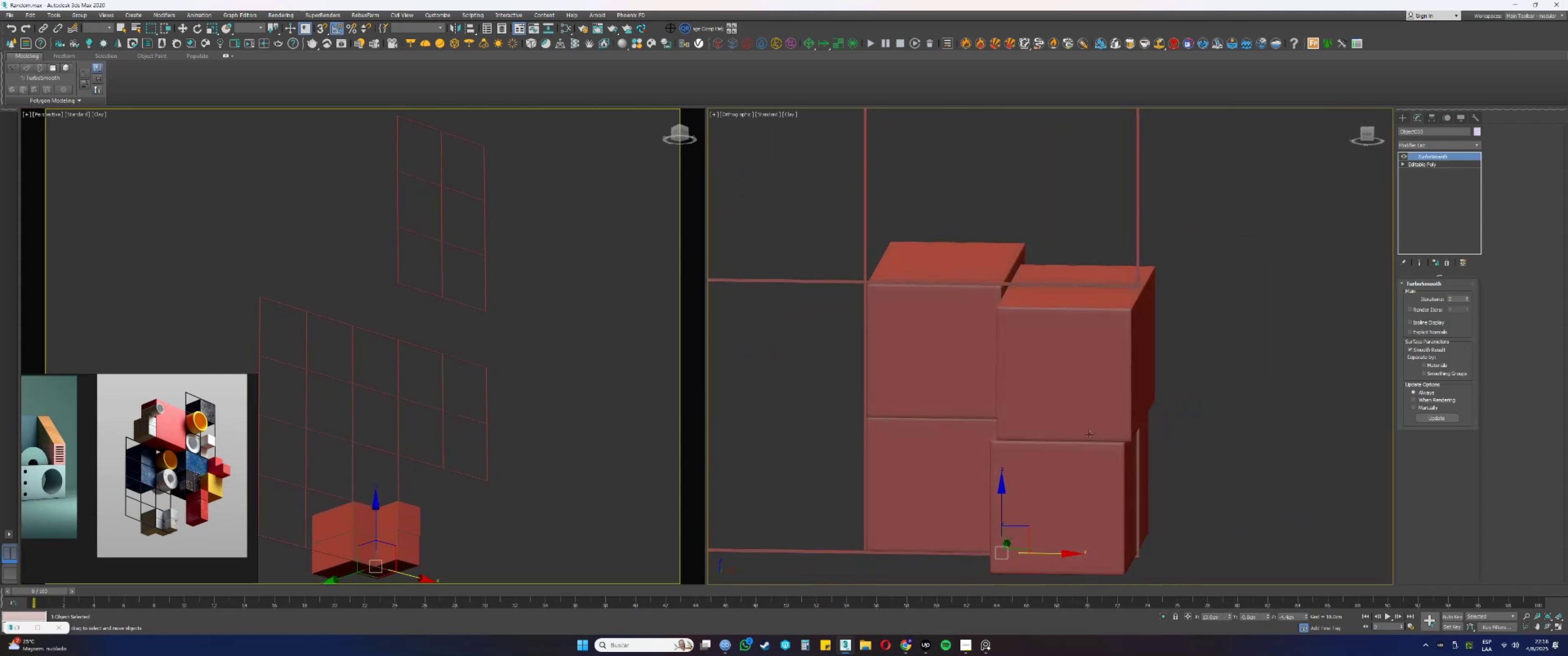 
key(Control+Z)
 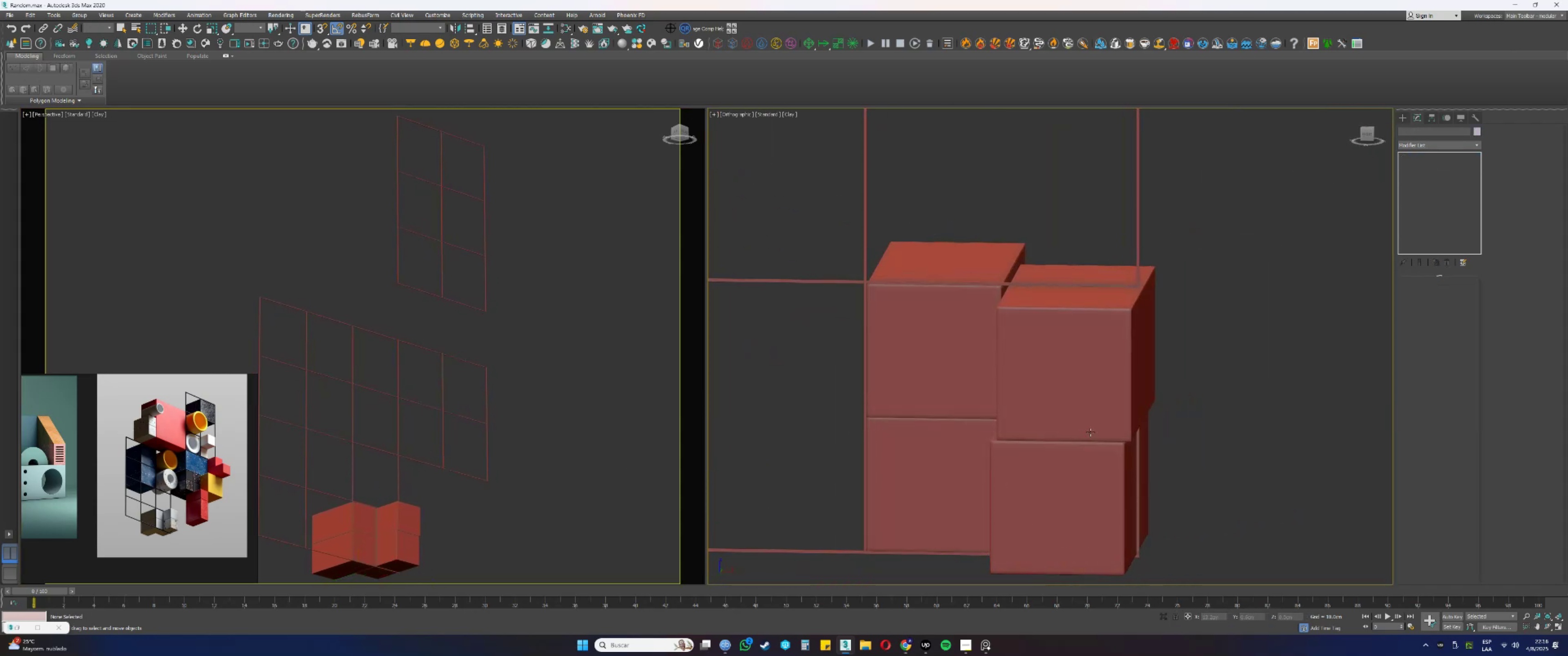 
key(Control+Z)
 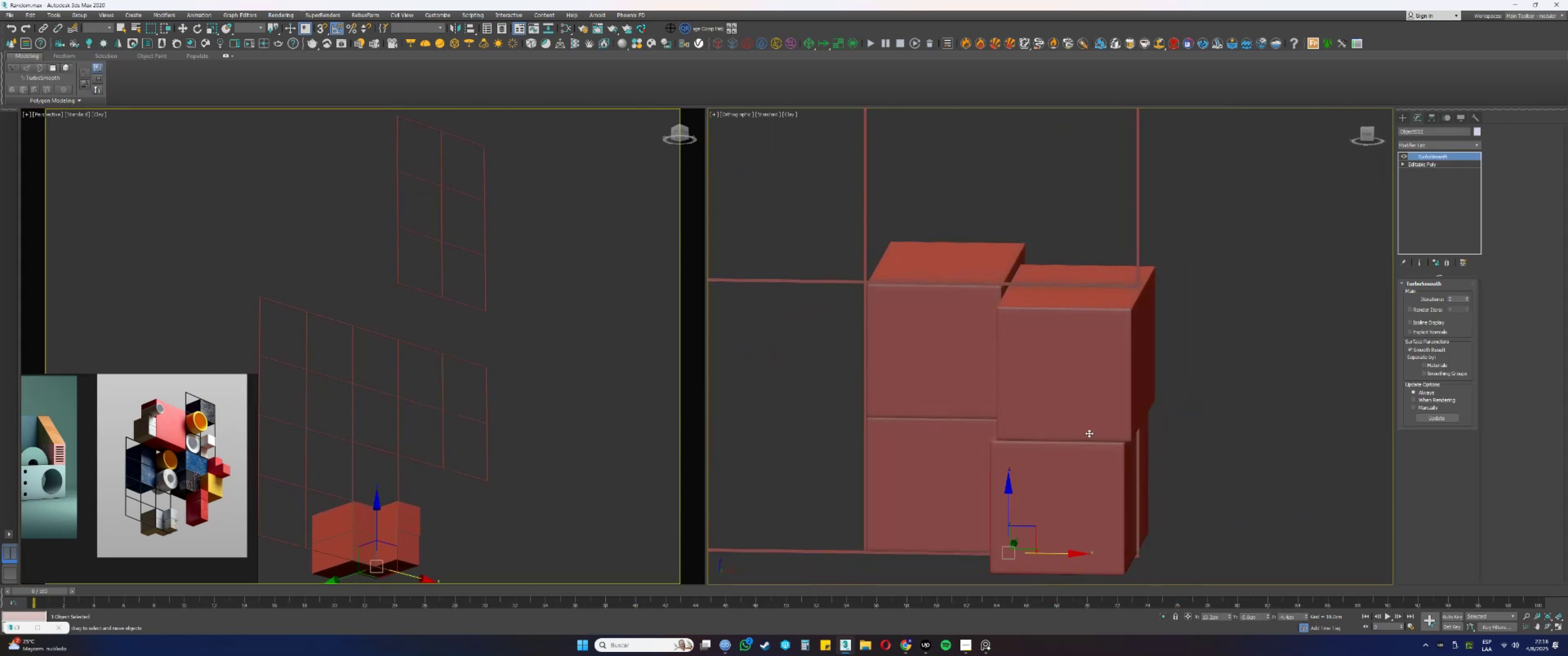 
key(Control+Z)
 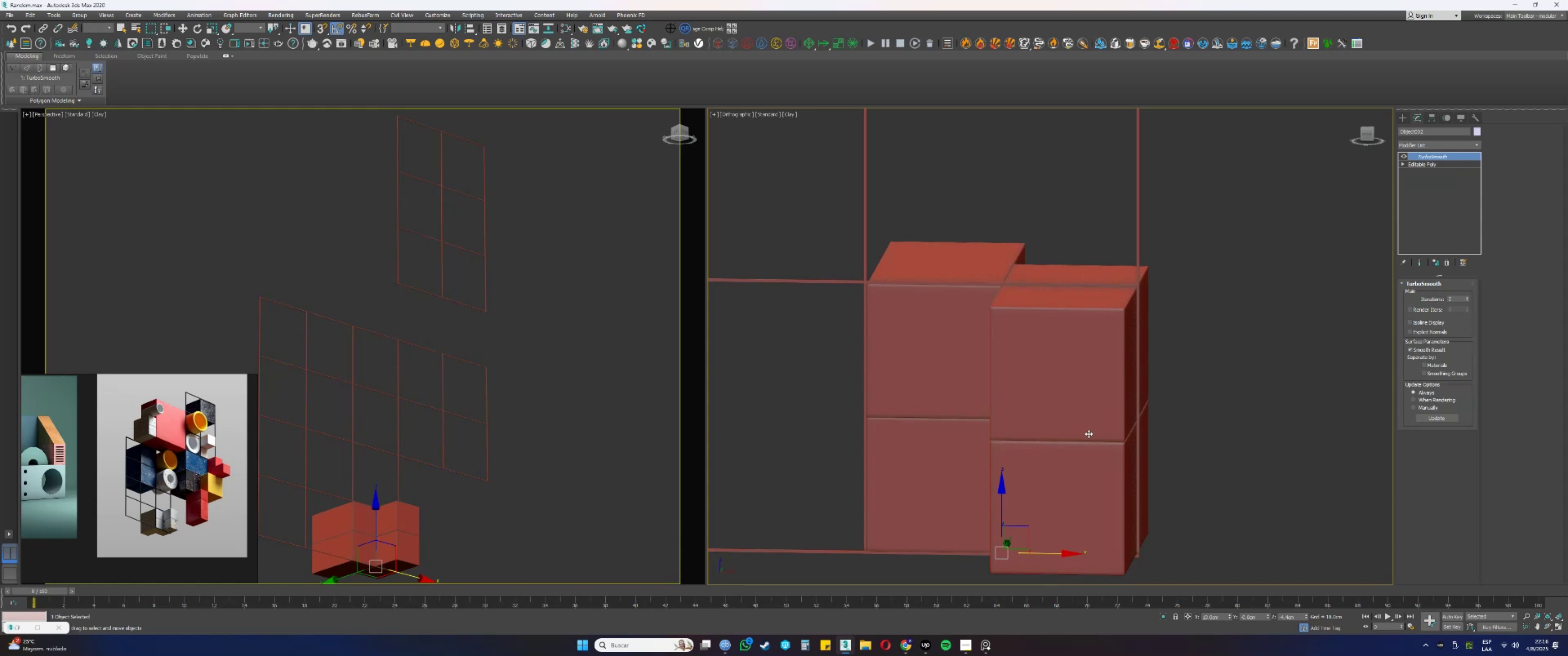 
hold_key(key=AltLeft, duration=0.42)
 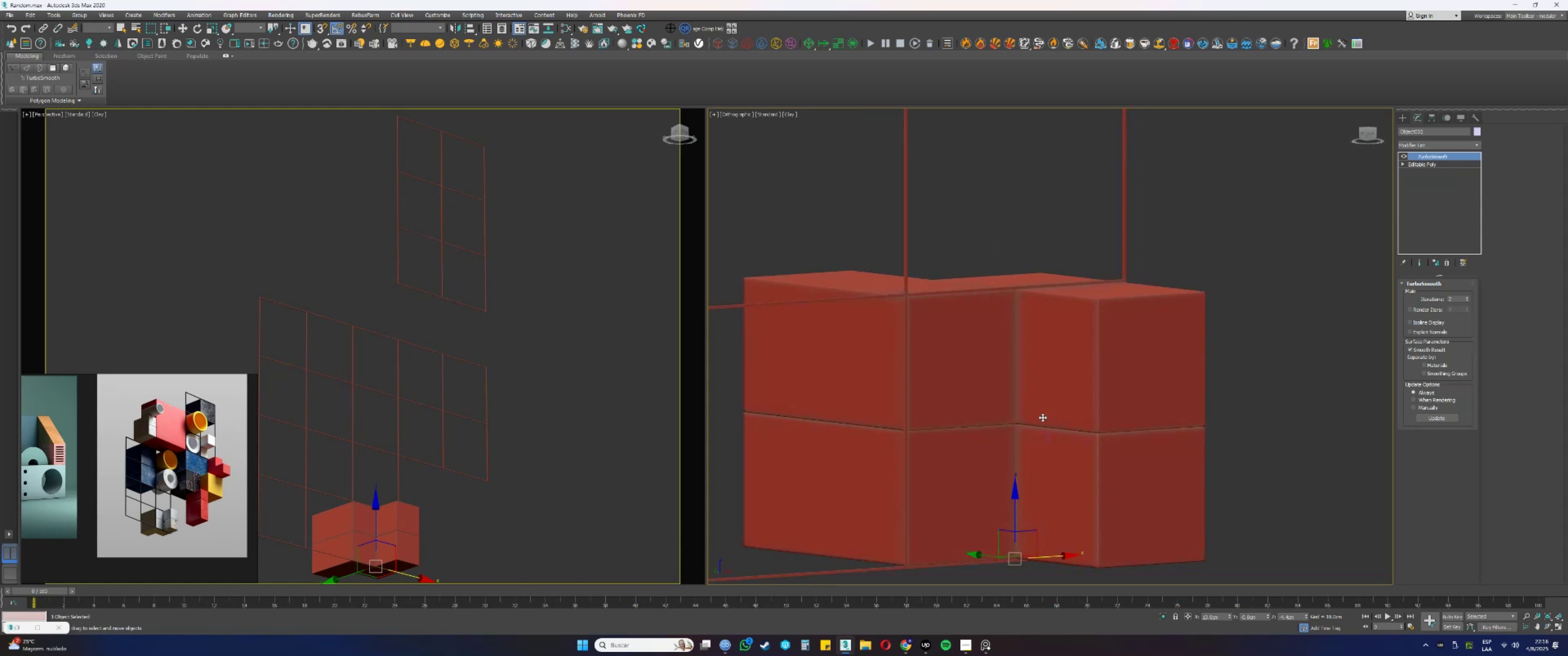 
scroll: coordinate [202, 519], scroll_direction: up, amount: 6.0
 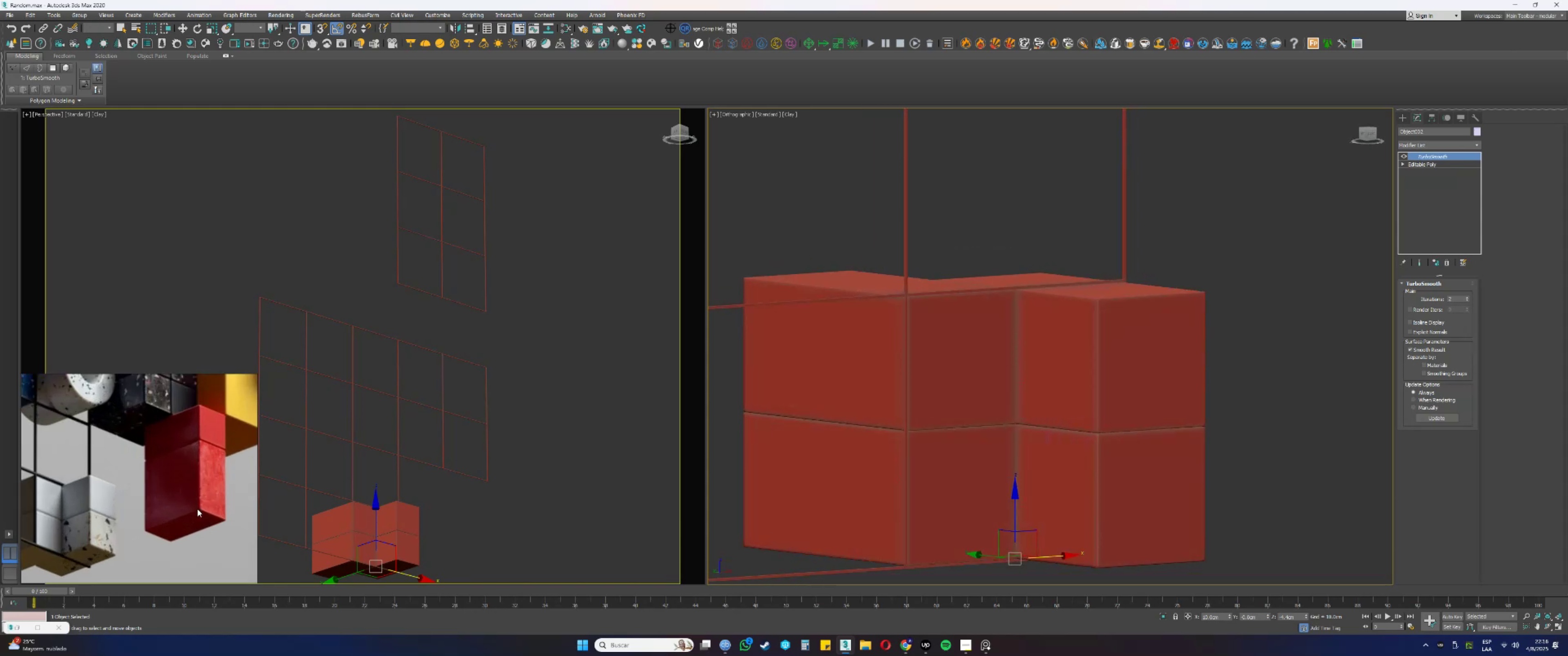 
scroll: coordinate [196, 482], scroll_direction: down, amount: 2.0
 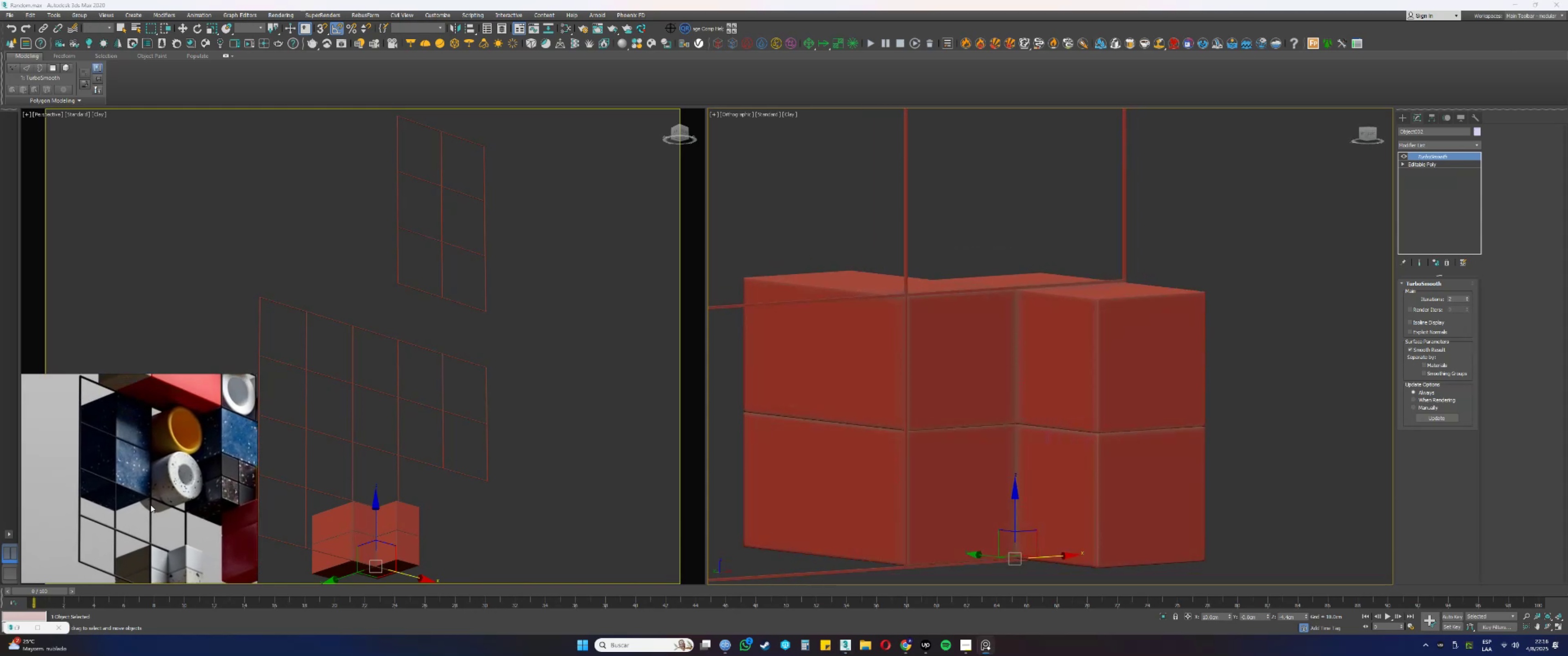 
scroll: coordinate [132, 454], scroll_direction: up, amount: 3.0
 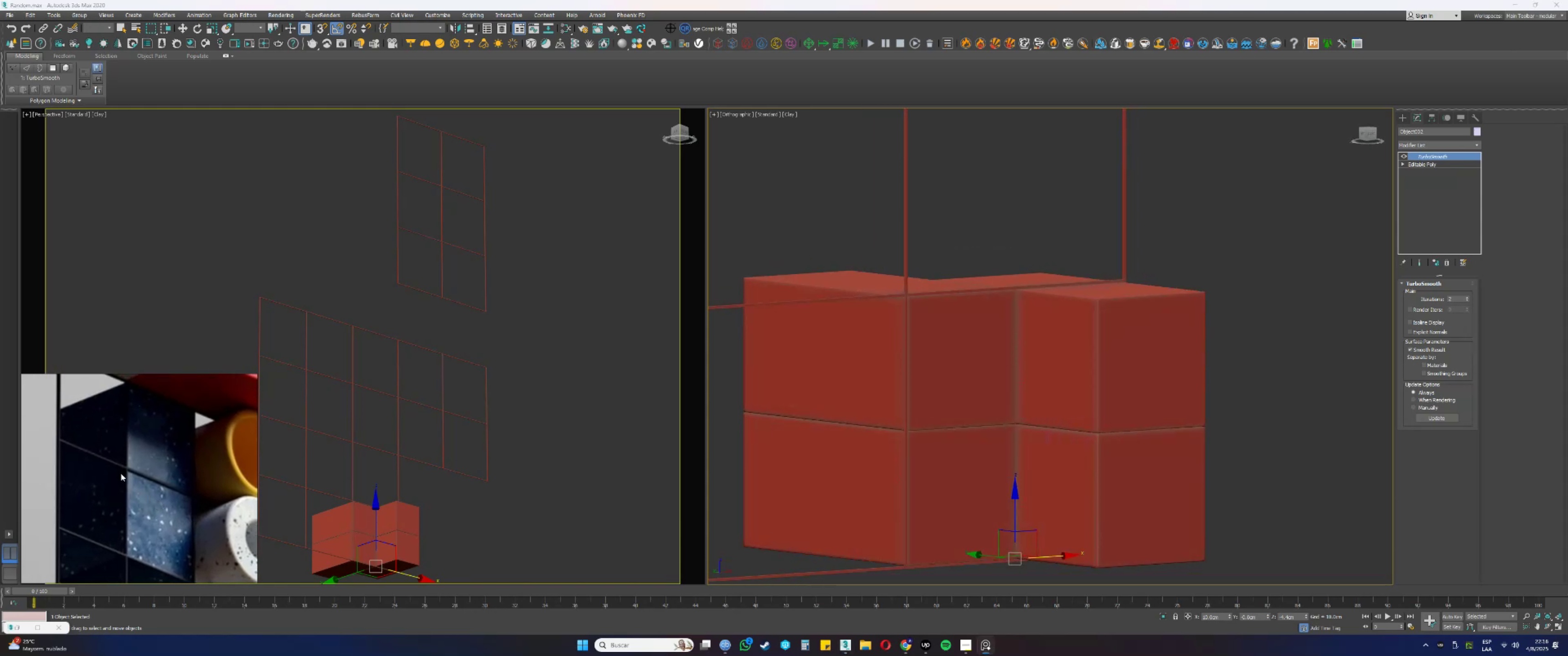 
scroll: coordinate [1002, 366], scroll_direction: down, amount: 4.0
 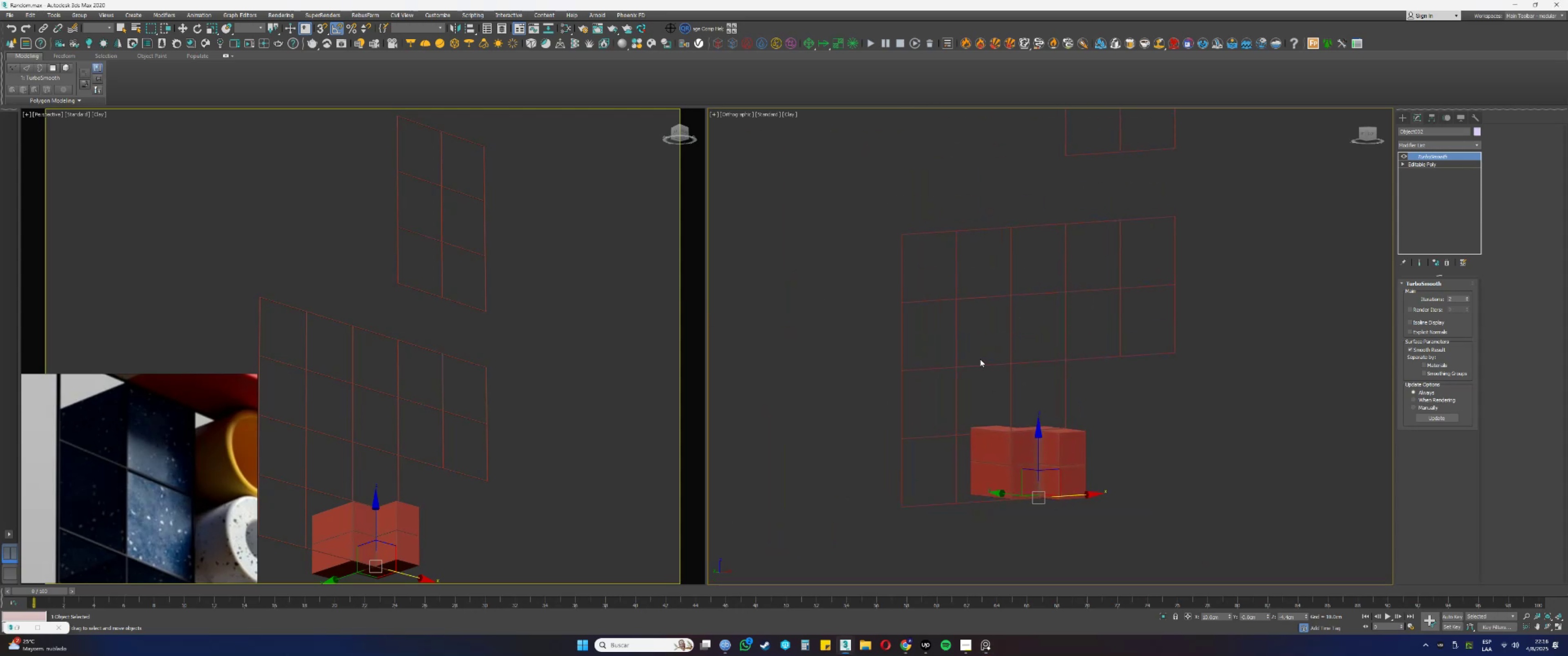 
scroll: coordinate [980, 359], scroll_direction: up, amount: 1.0
 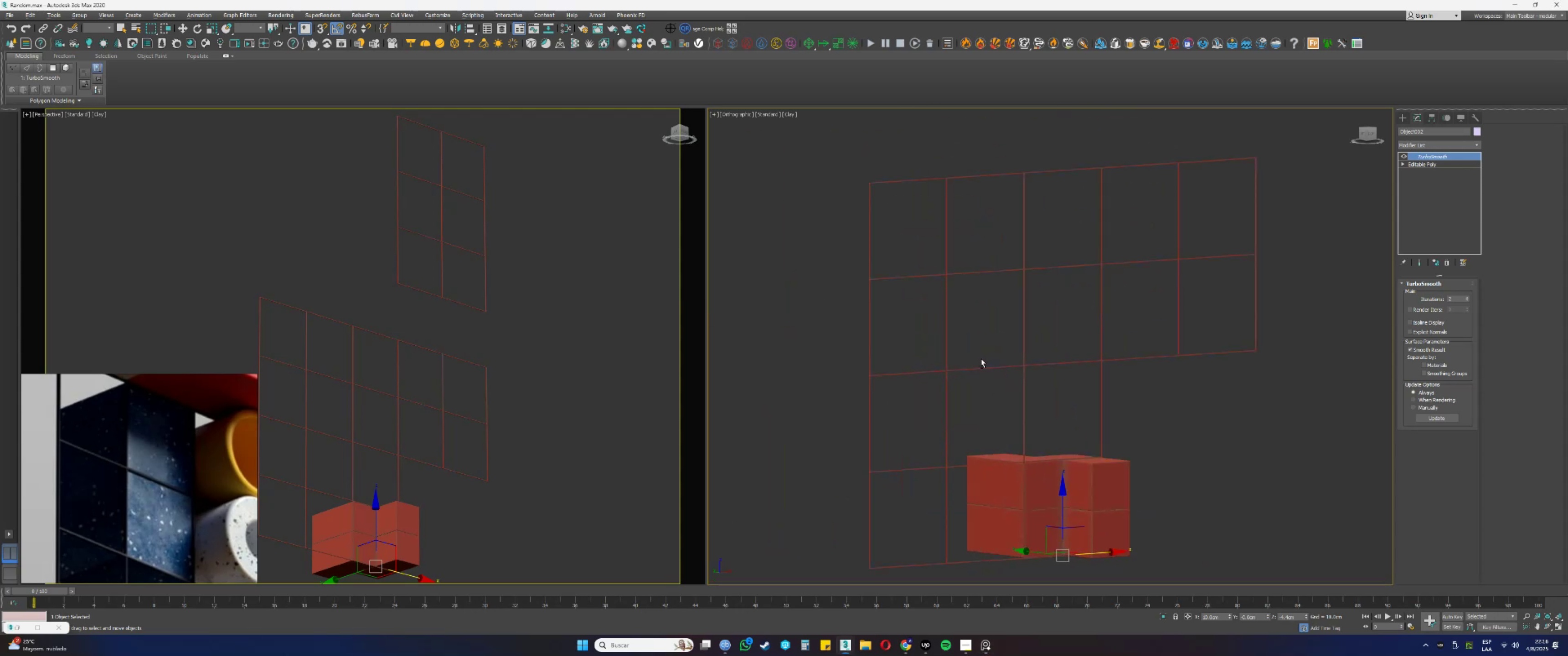 
hold_key(key=AltLeft, duration=0.52)
 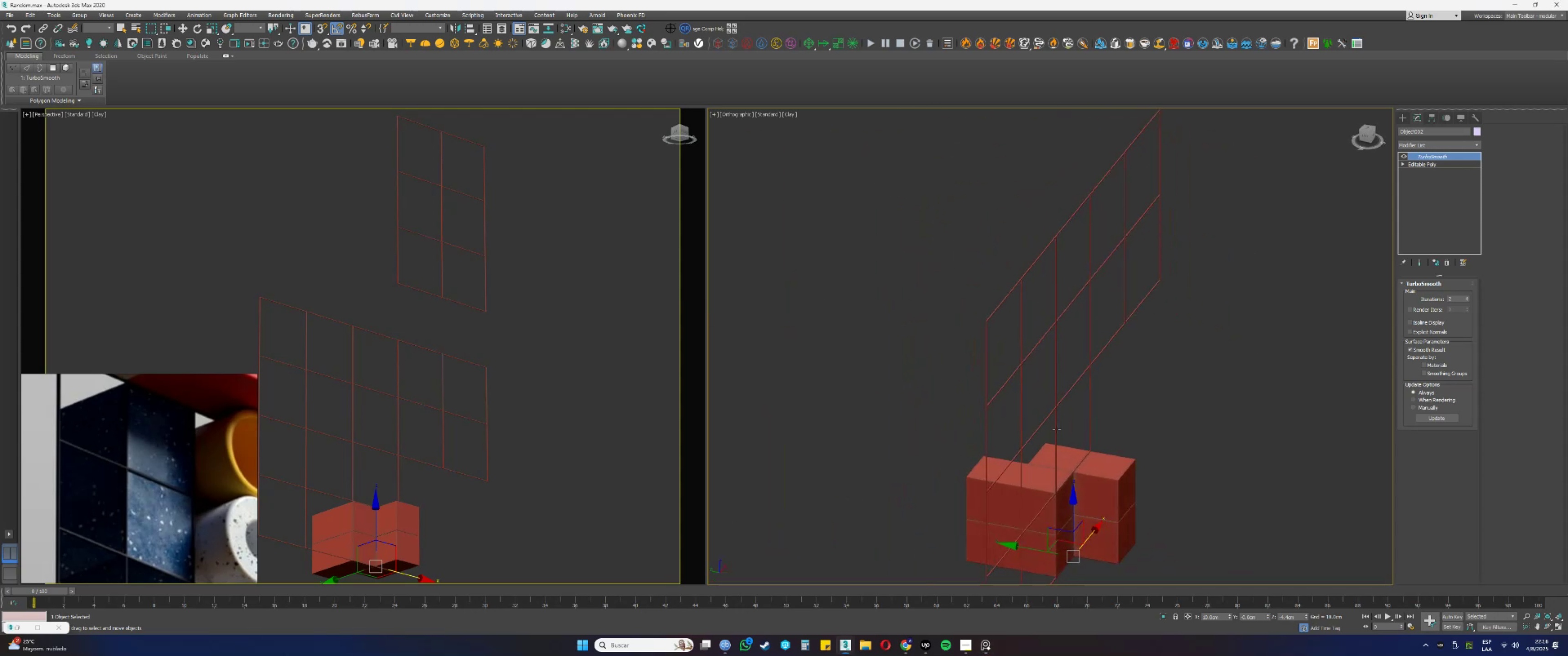 
key(Alt+AltLeft)
 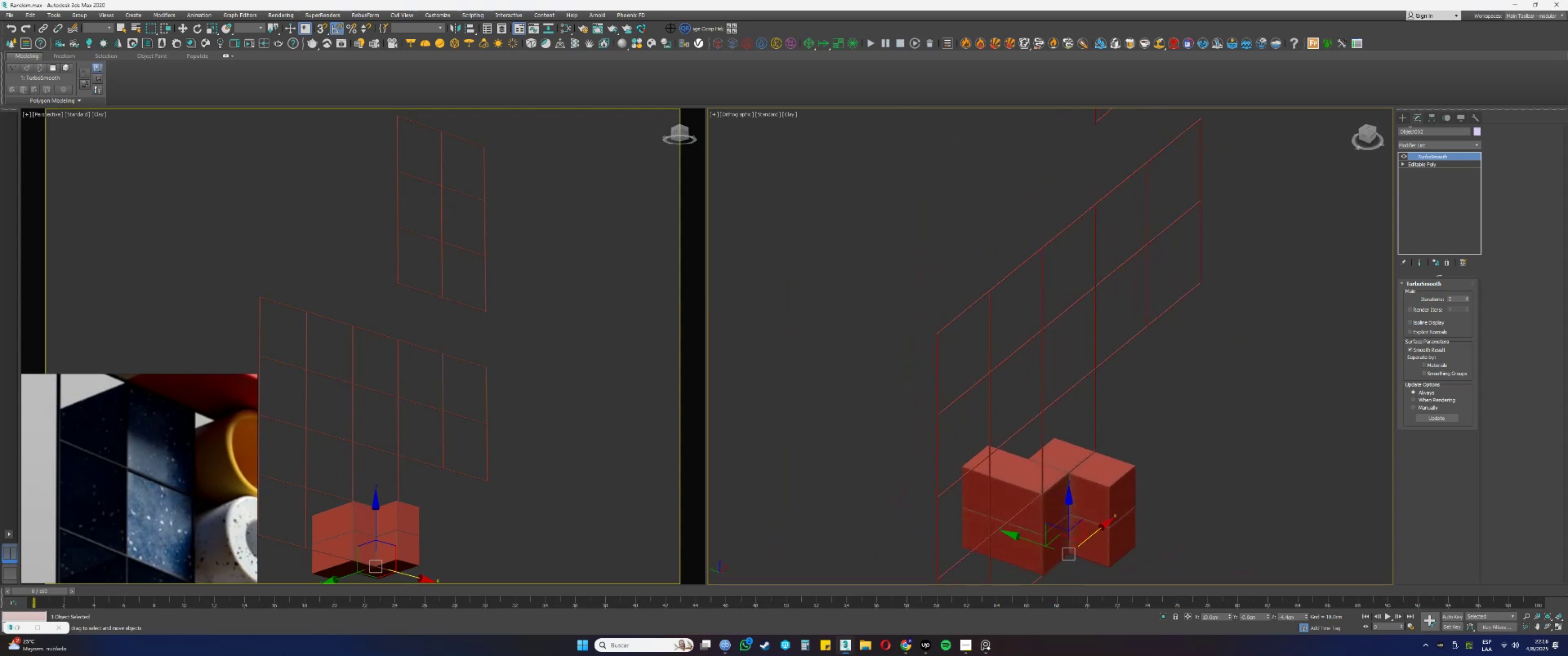 
left_click([1402, 119])
 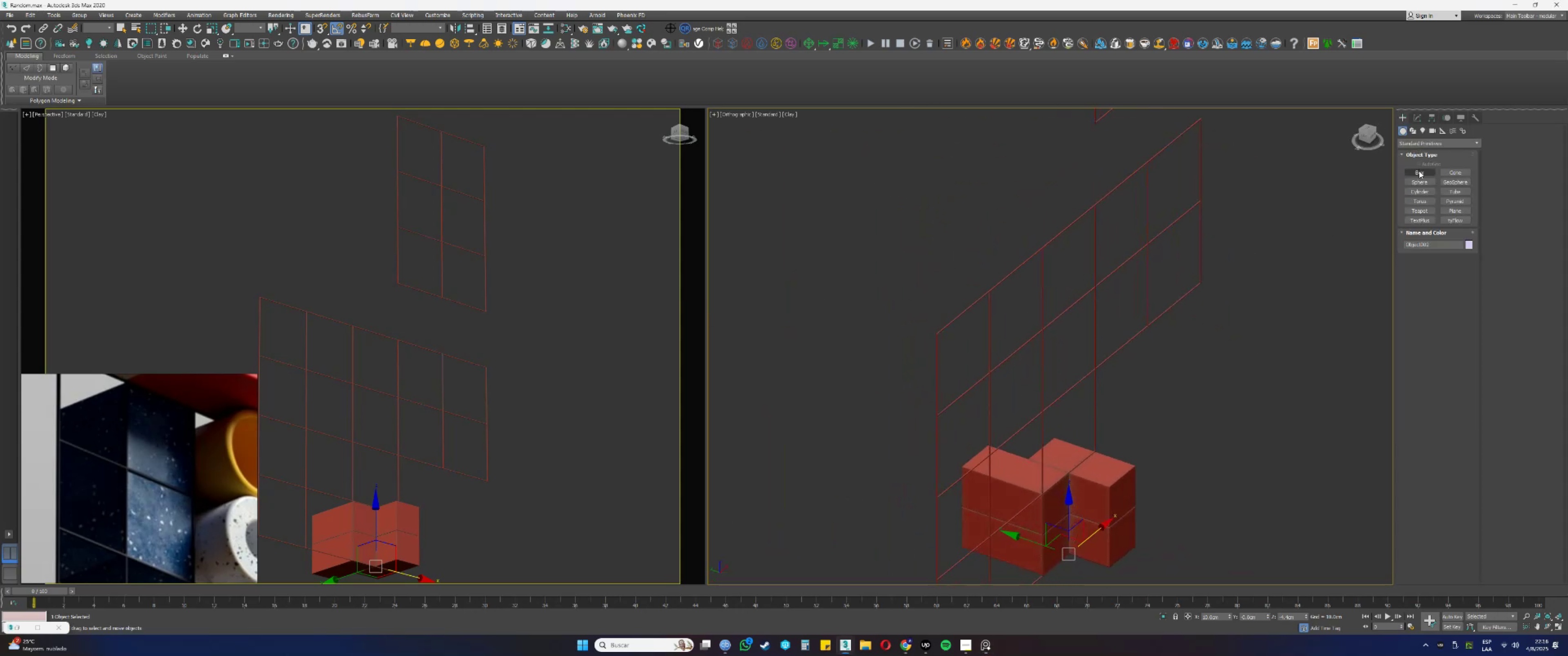 
left_click([1419, 171])
 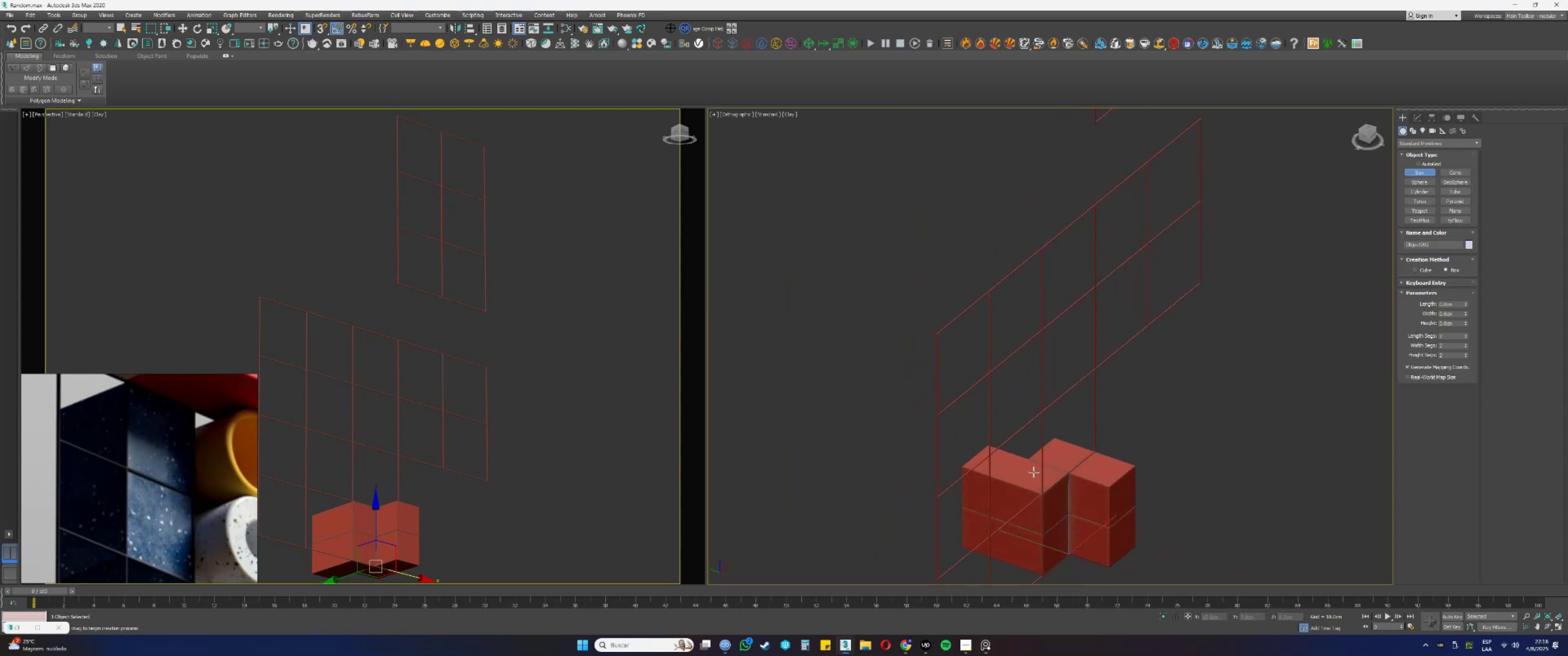 
key(Alt+AltLeft)
 